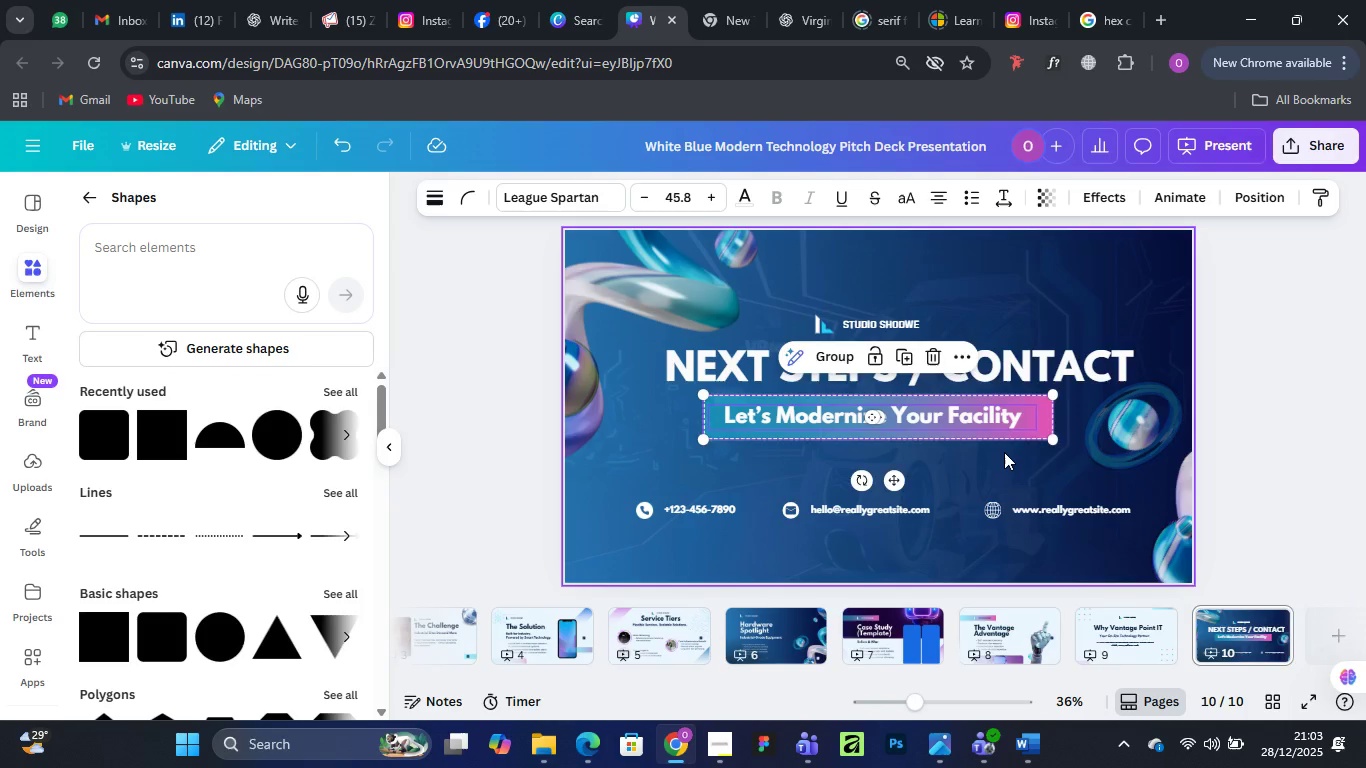 
key(ArrowDown)
 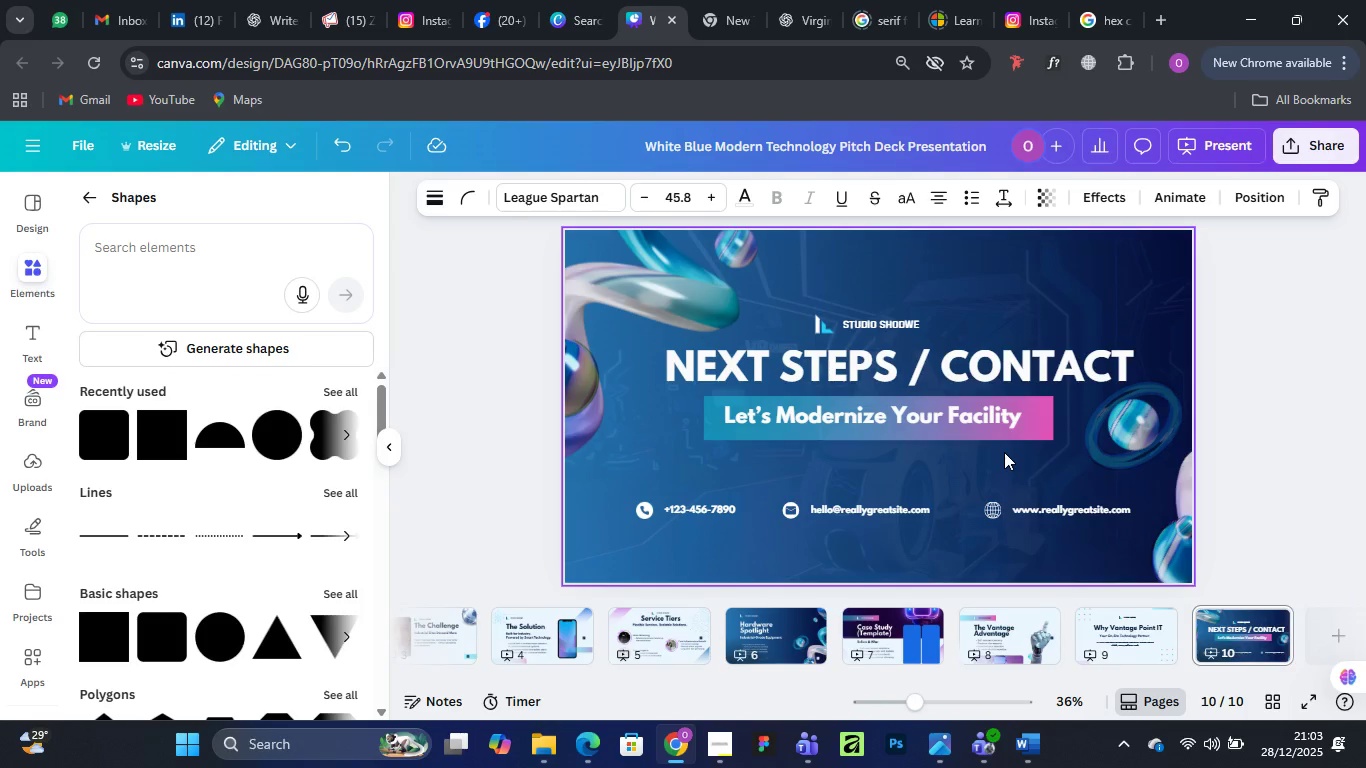 
key(ArrowDown)
 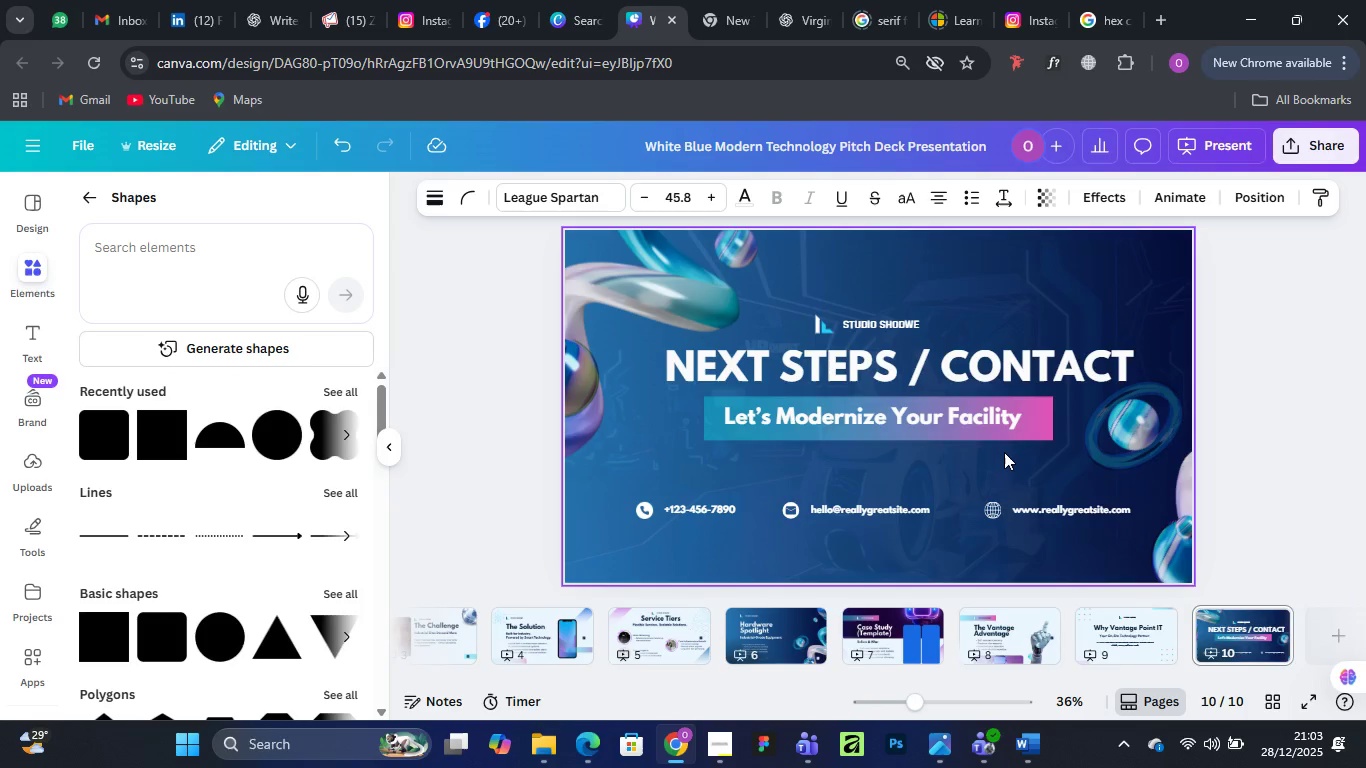 
key(ArrowDown)
 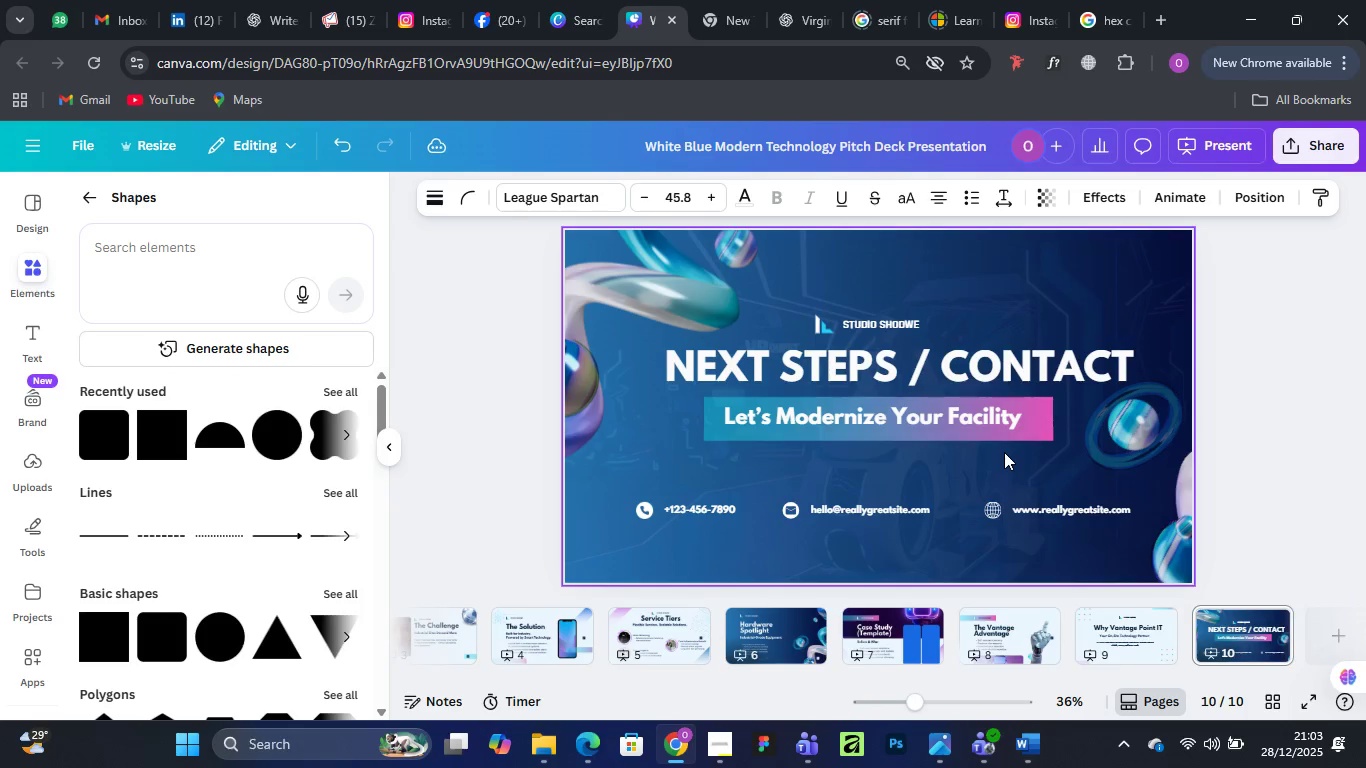 
key(ArrowDown)
 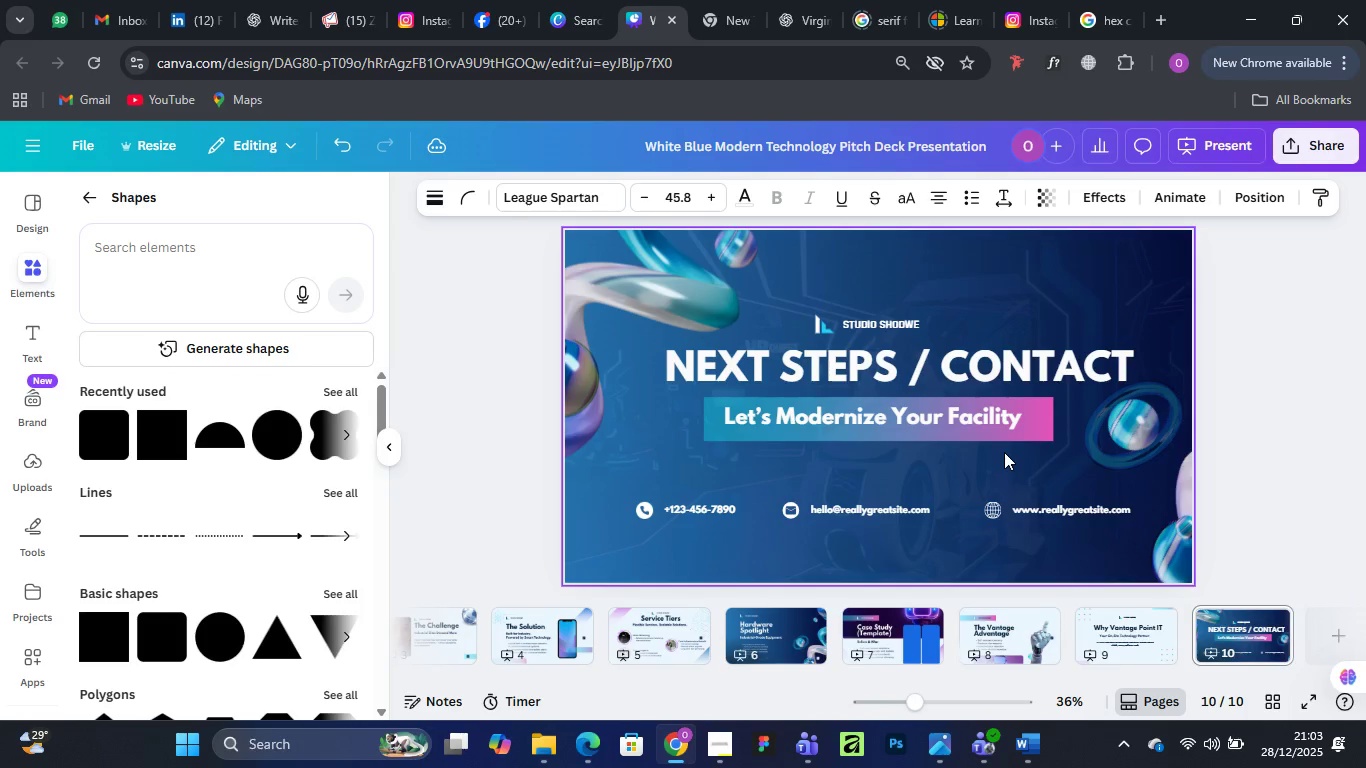 
key(ArrowDown)
 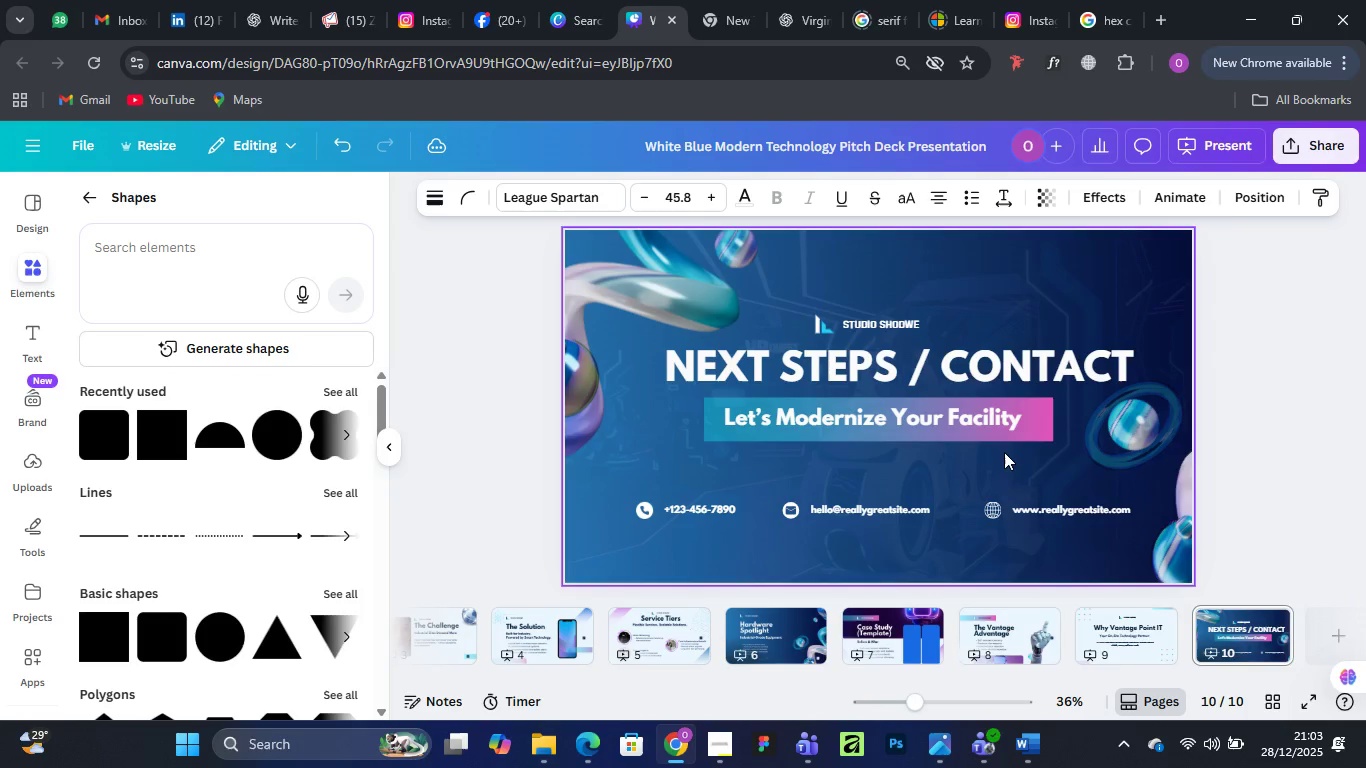 
key(ArrowDown)
 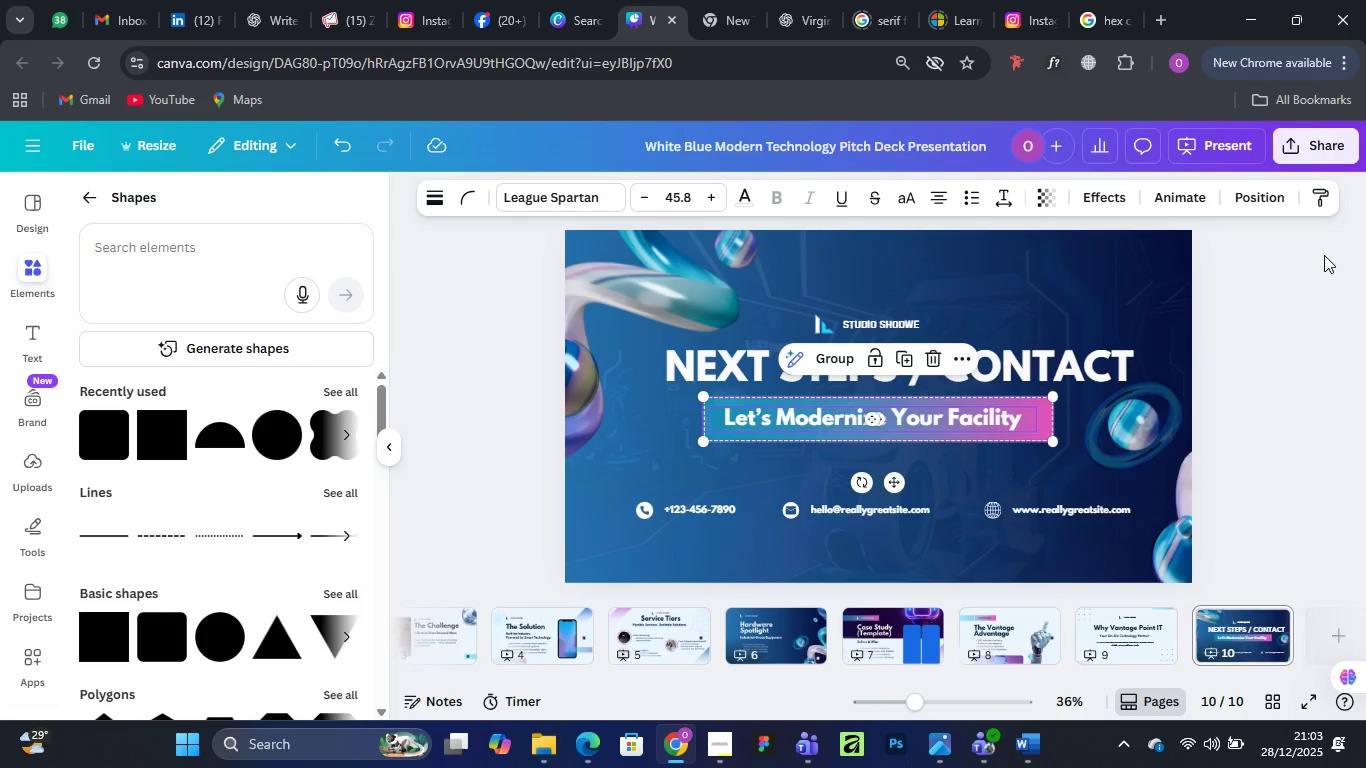 
left_click([1324, 255])
 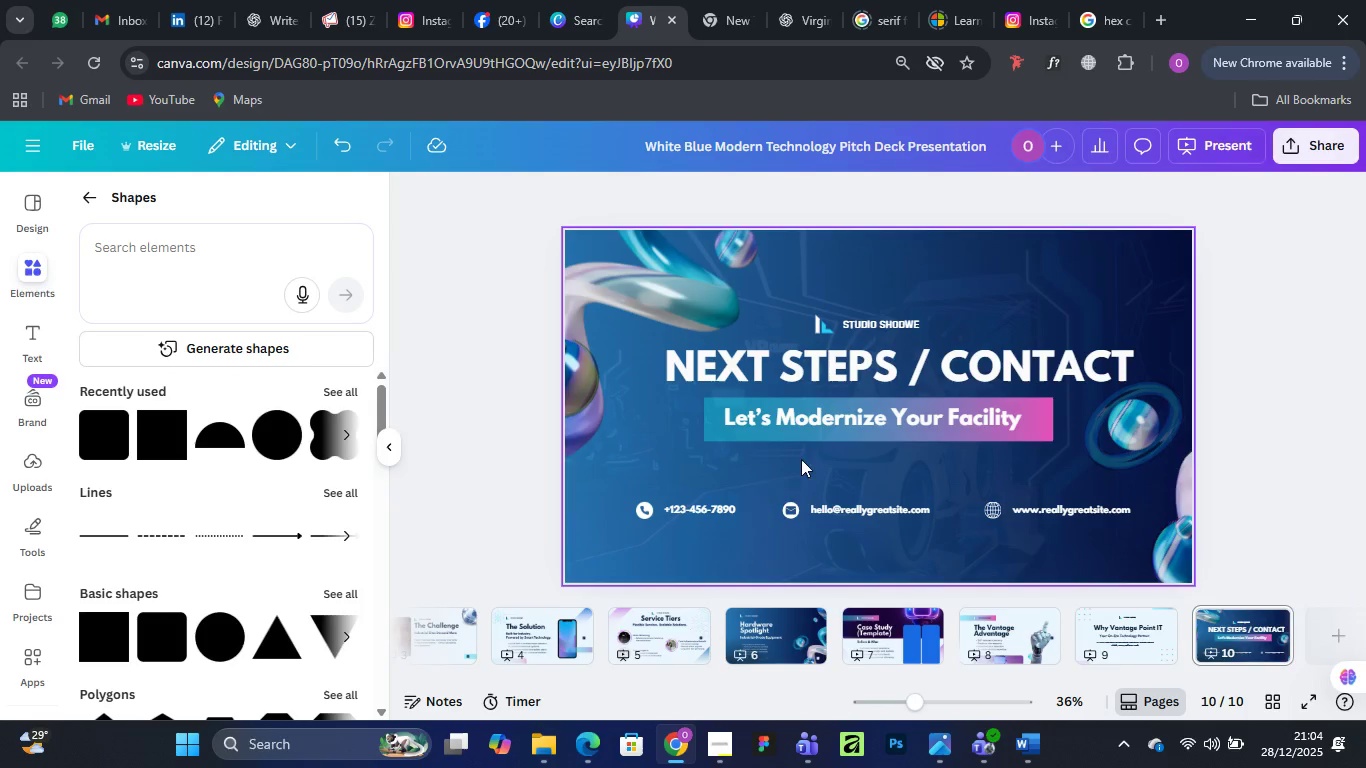 
wait(25.81)
 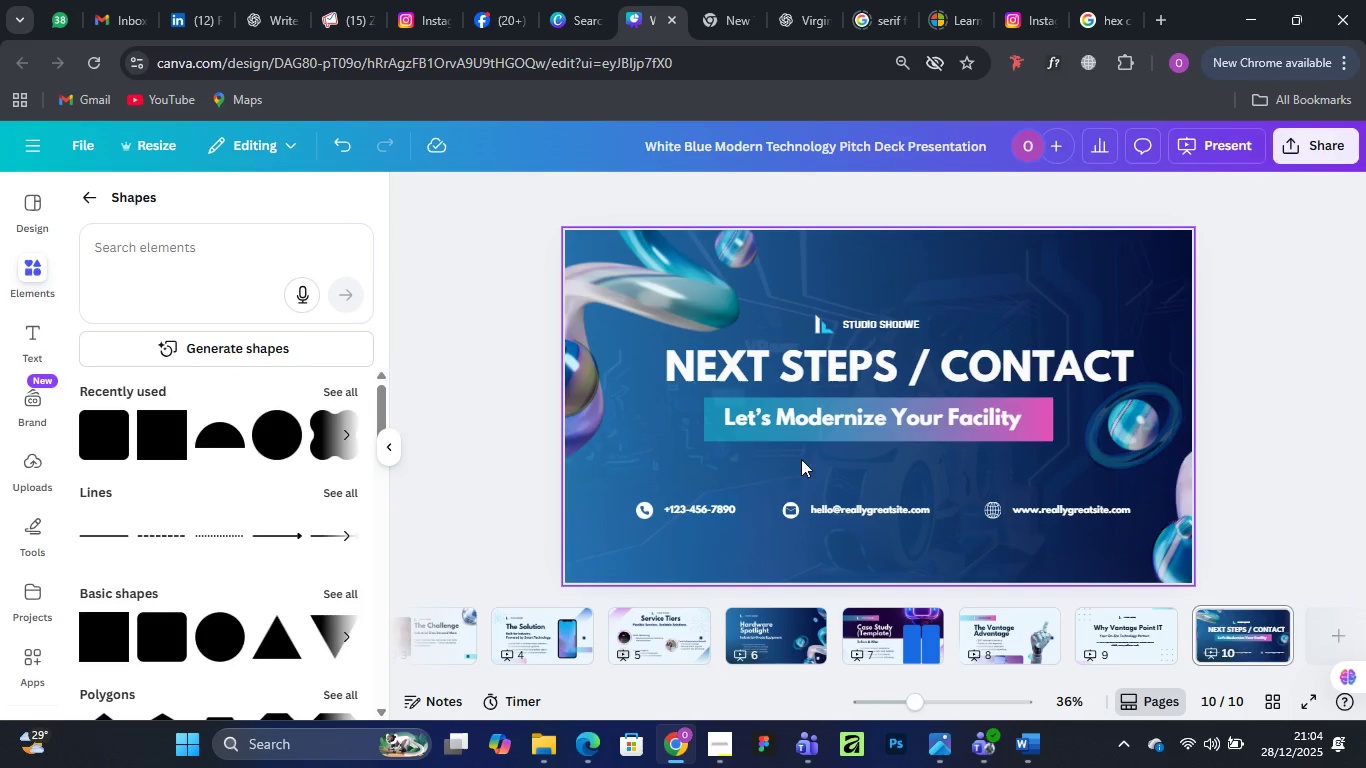 
left_click([1139, 633])
 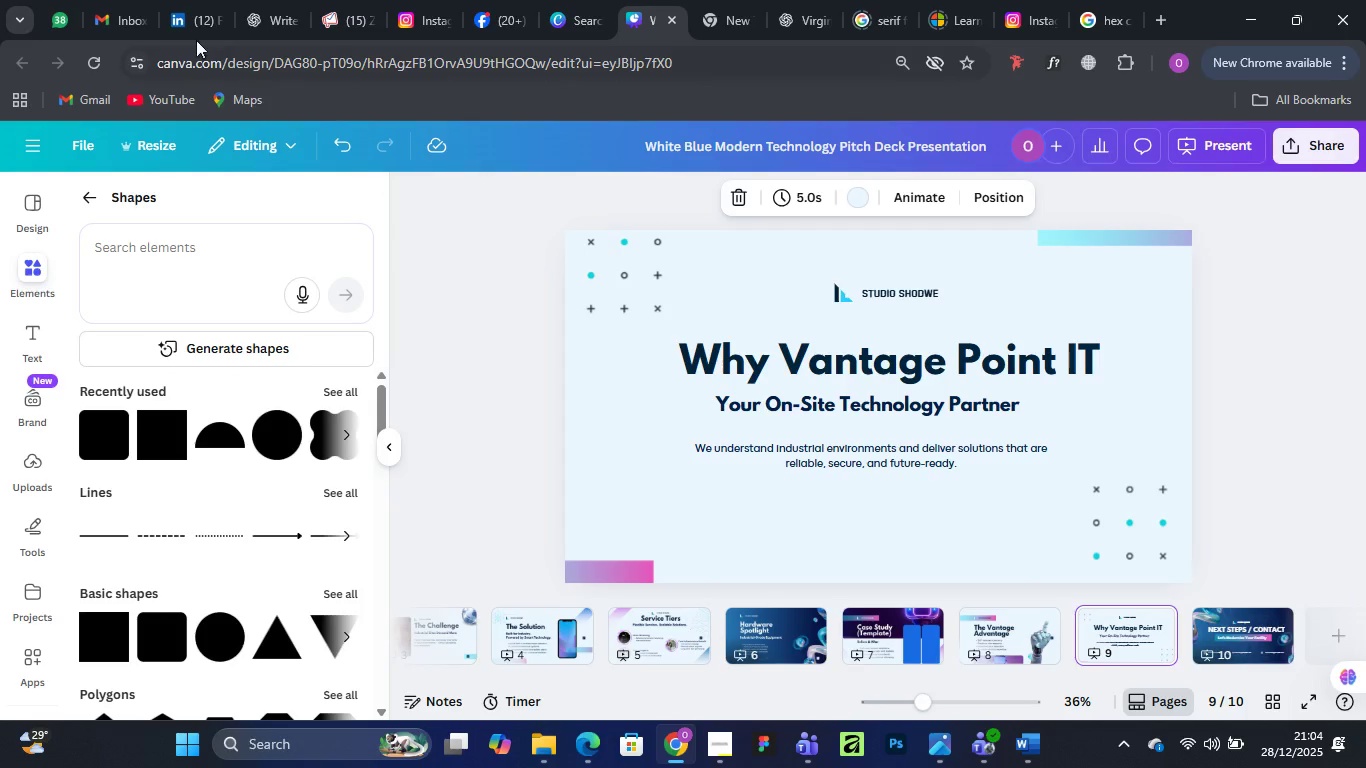 
left_click([262, 18])
 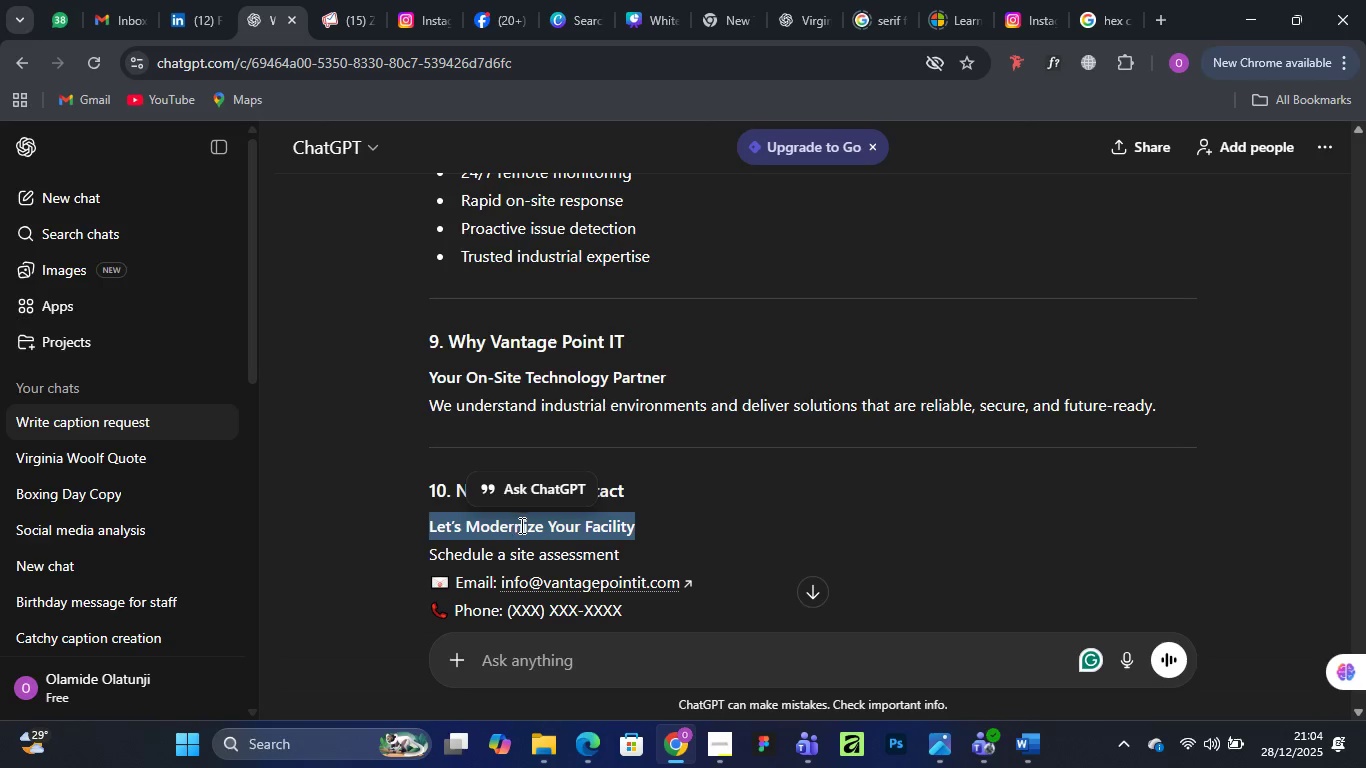 
scroll: coordinate [525, 524], scroll_direction: down, amount: 1.0
 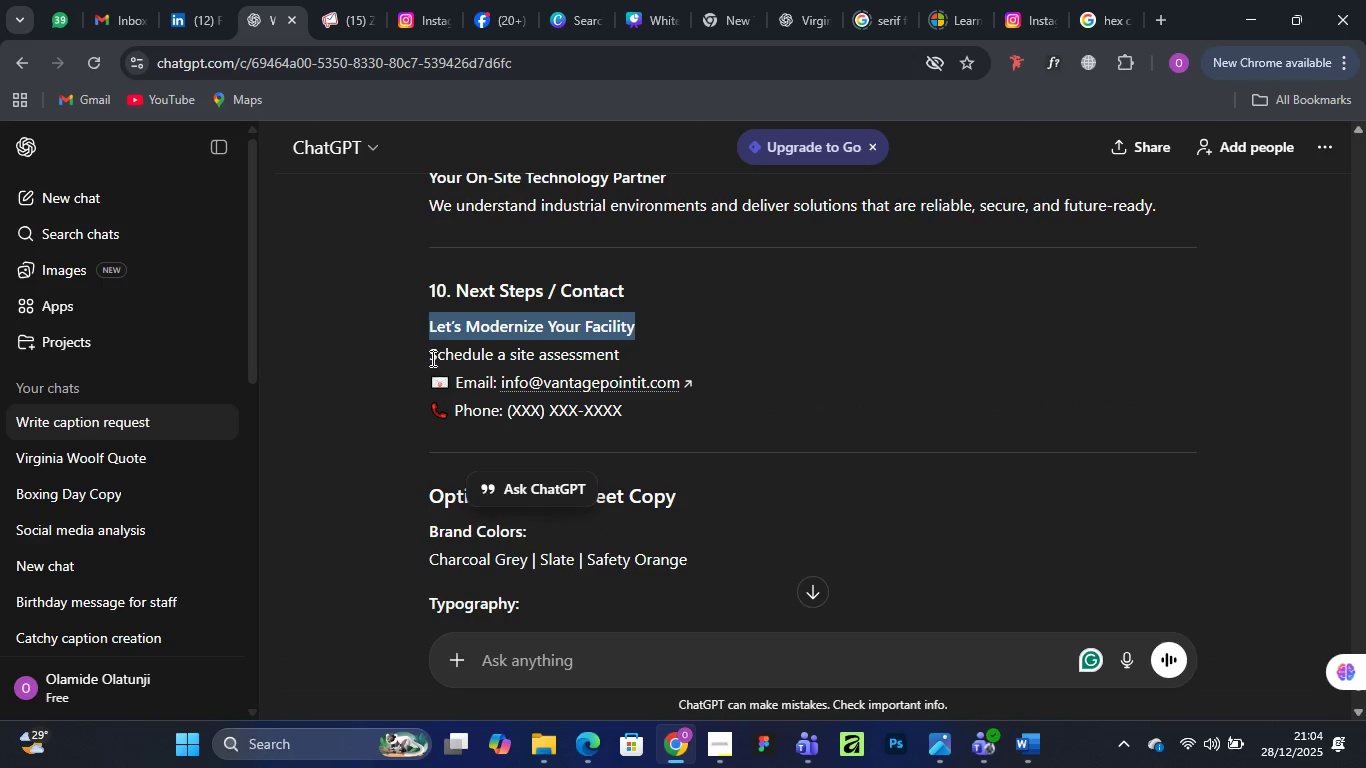 
left_click([430, 356])
 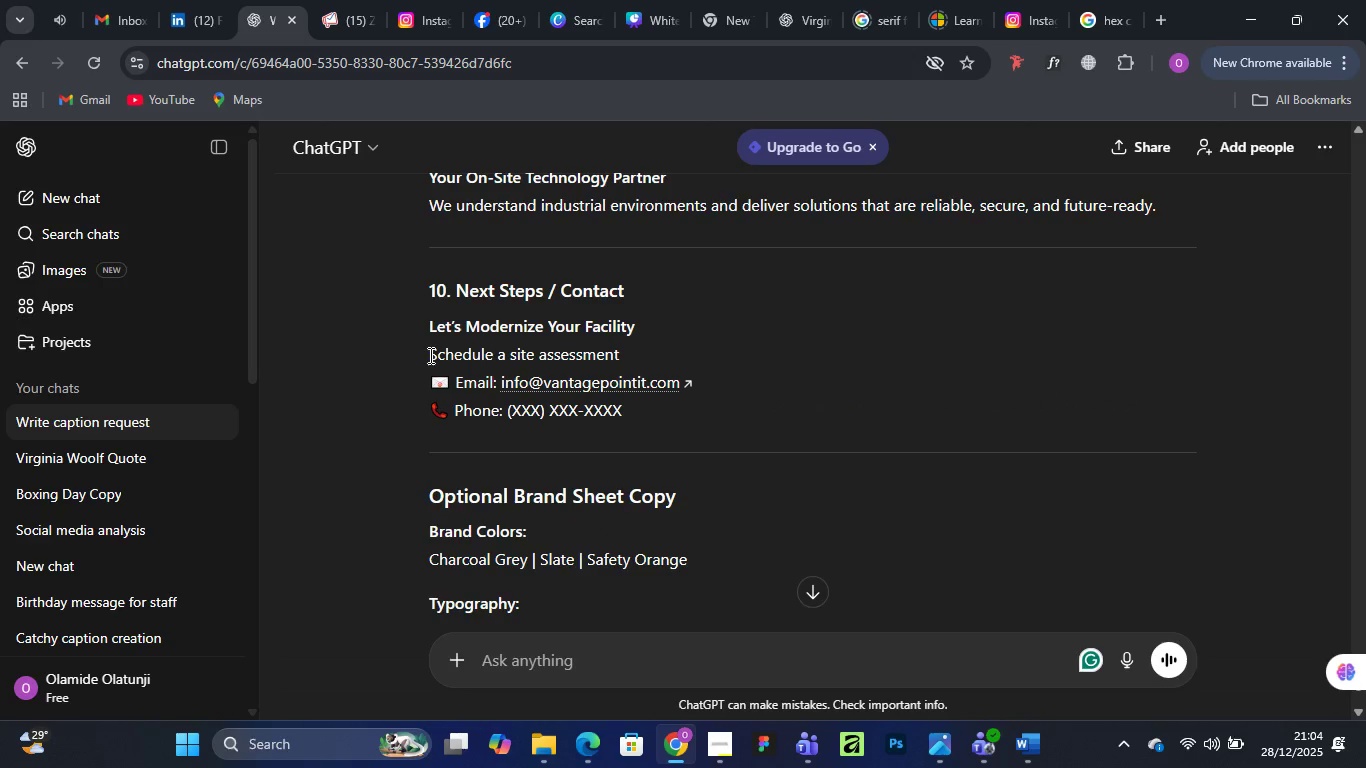 
left_click_drag(start_coordinate=[429, 355], to_coordinate=[642, 417])
 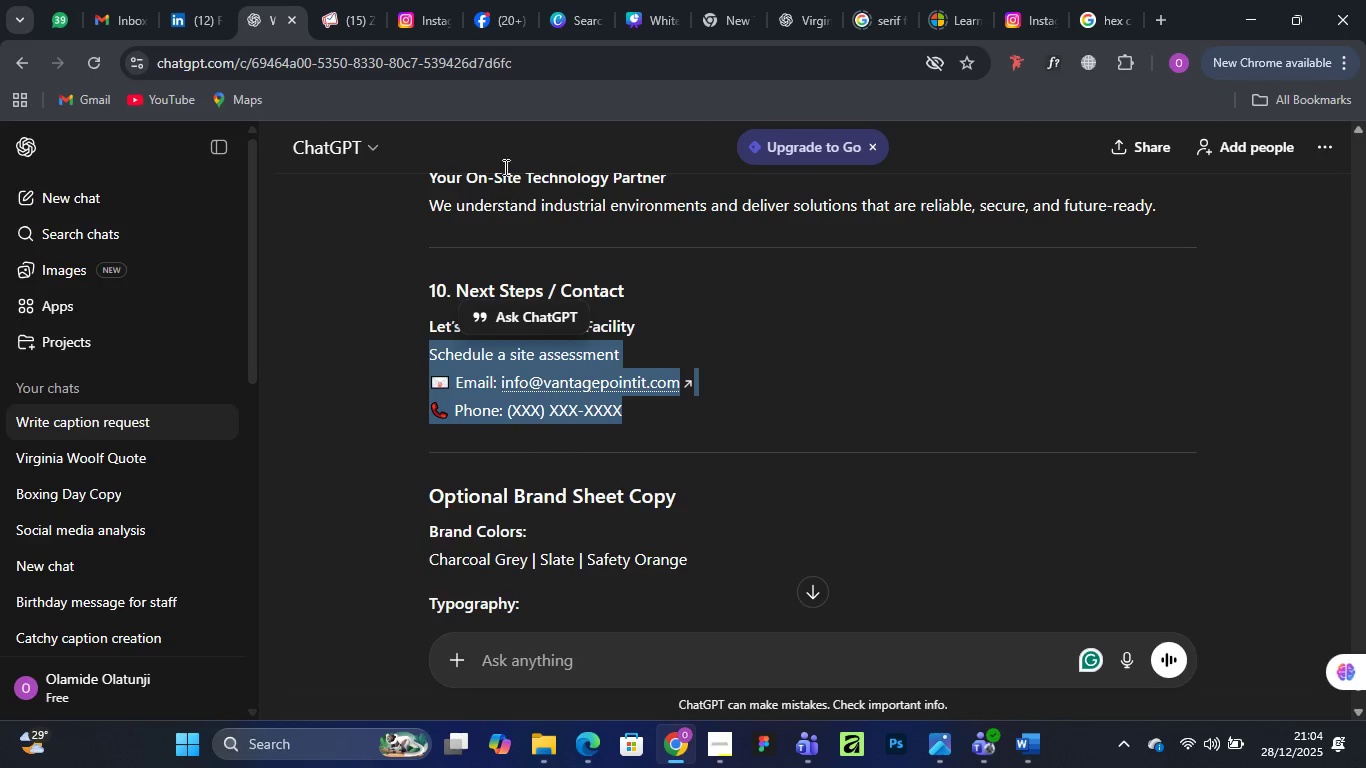 
wait(11.97)
 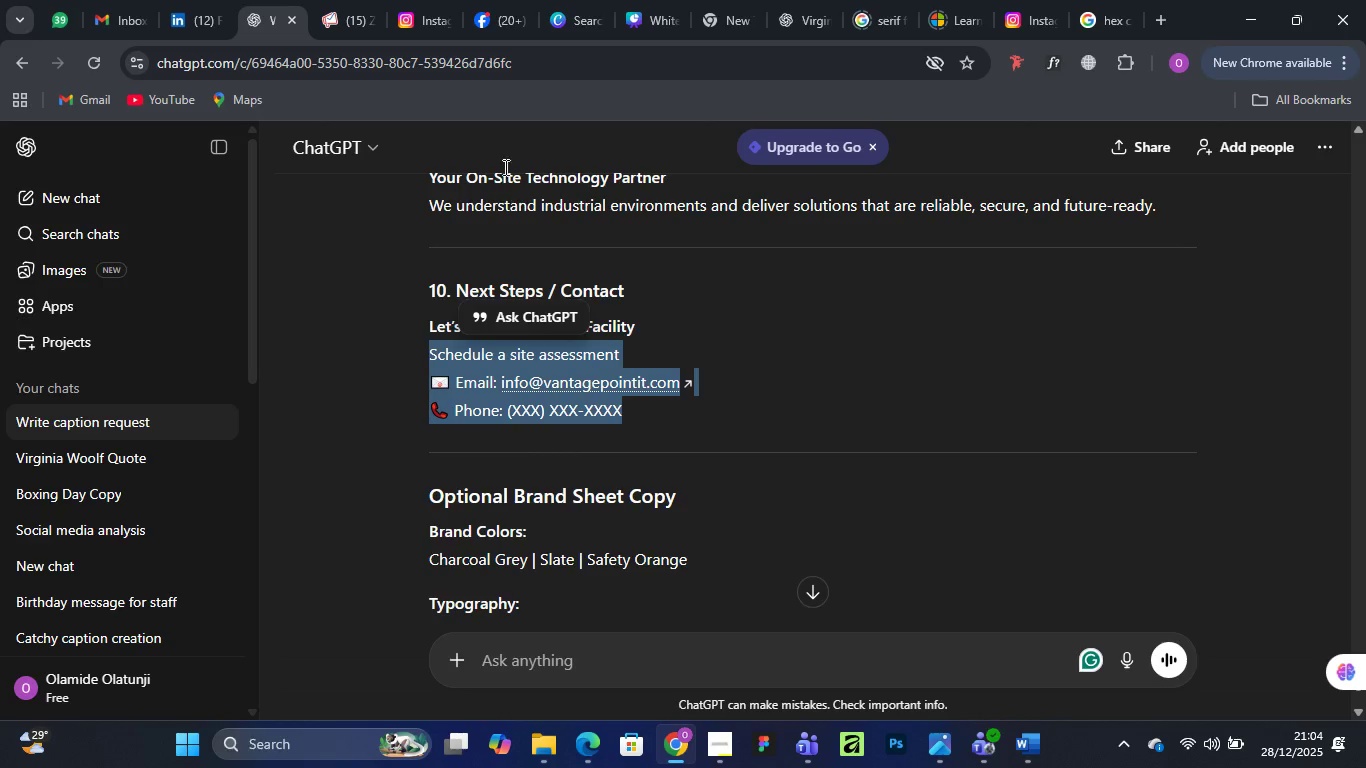 
left_click([1248, 623])
 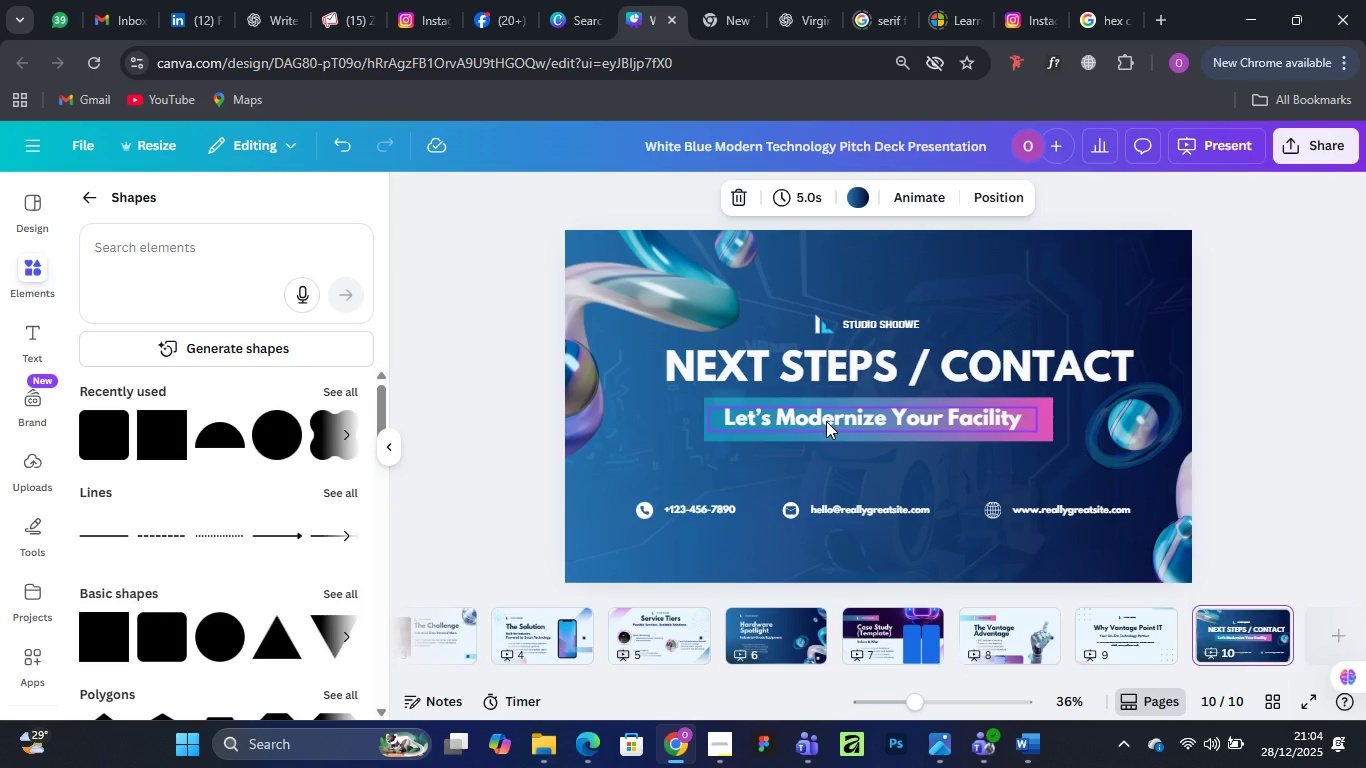 
left_click([827, 421])
 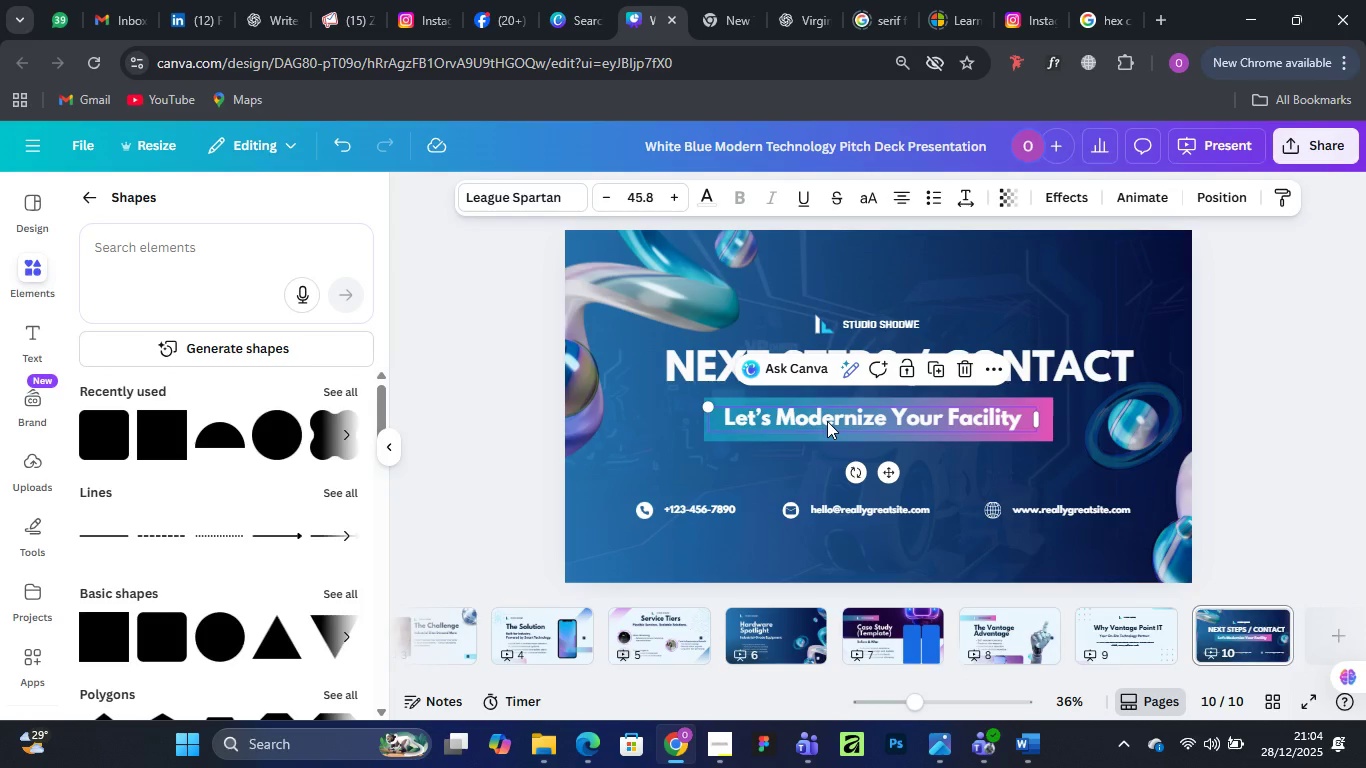 
hold_key(key=AltLeft, duration=1.5)
left_click_drag(start_coordinate=[827, 421], to_coordinate=[825, 467])
 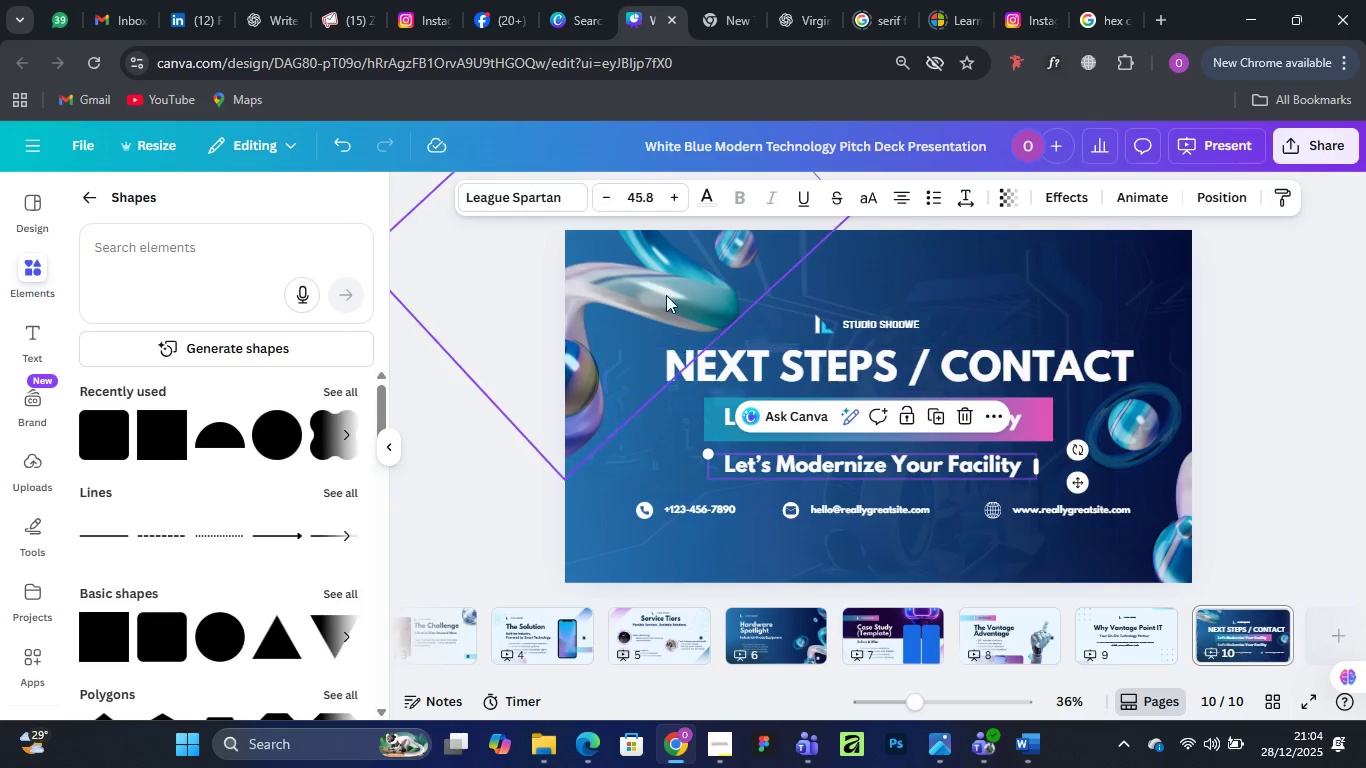 
wait(5.75)
 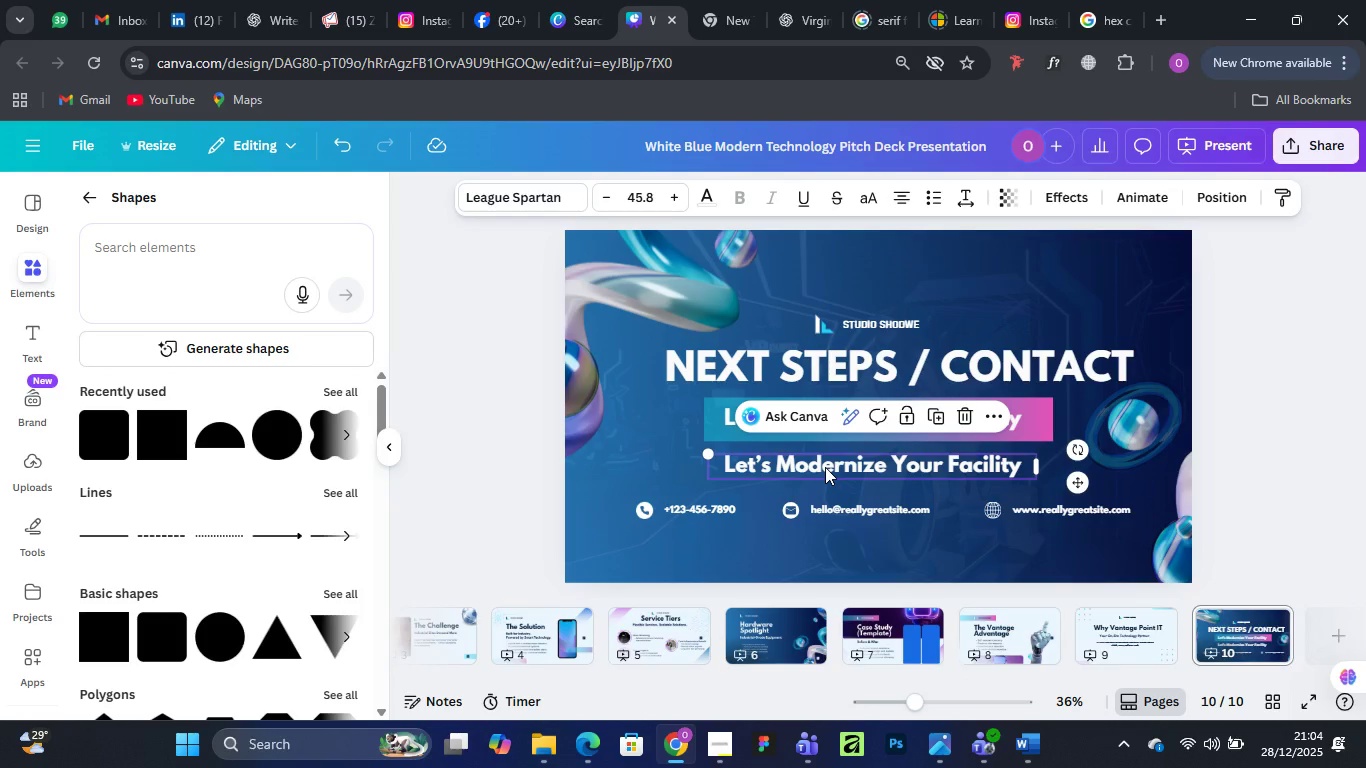 
double_click([601, 199])
 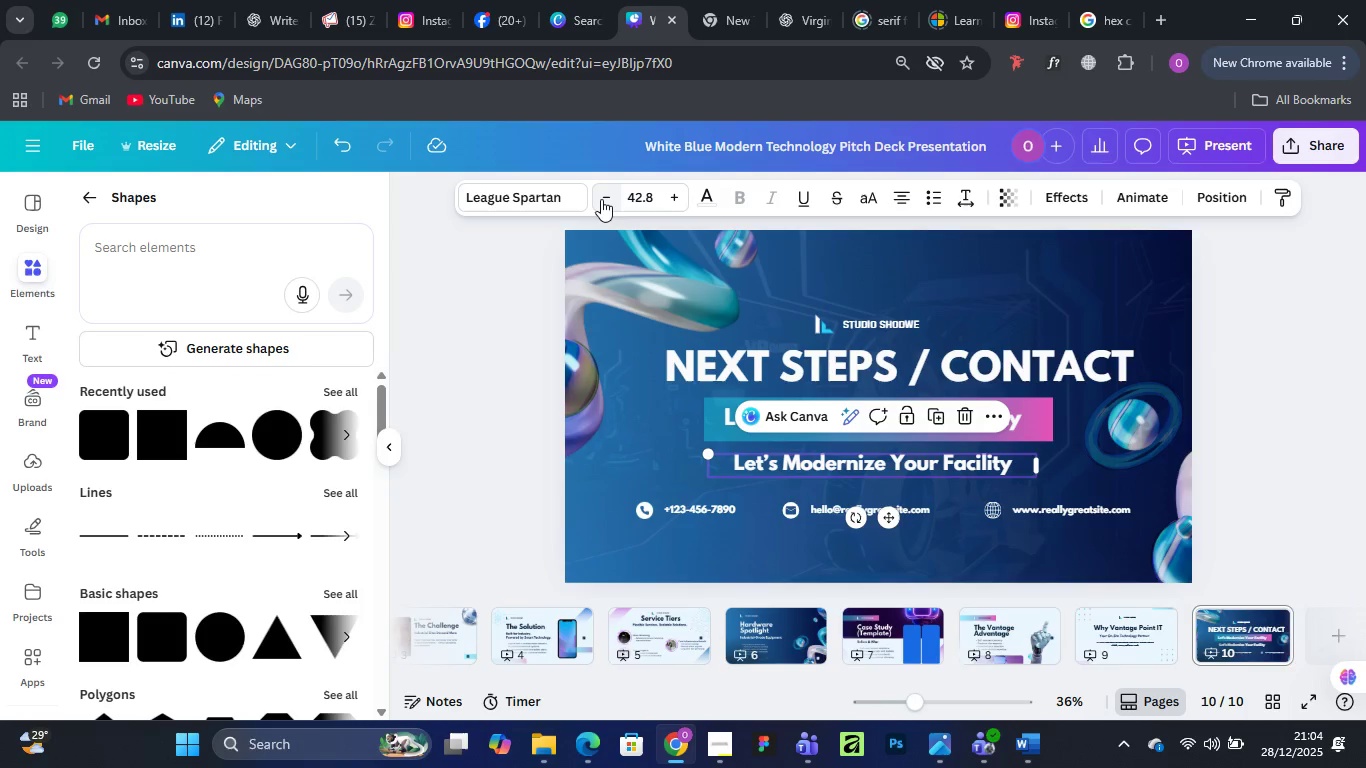 
triple_click([601, 199])
 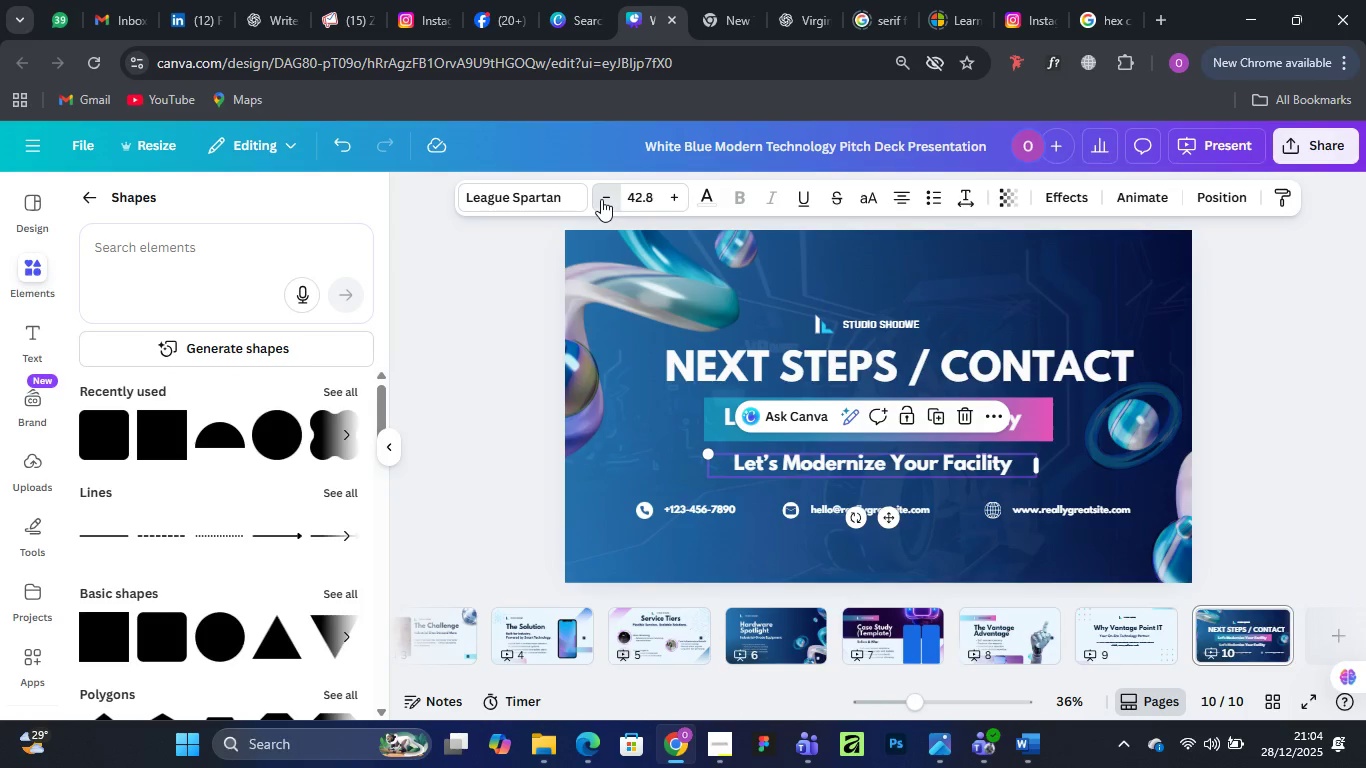 
triple_click([601, 199])
 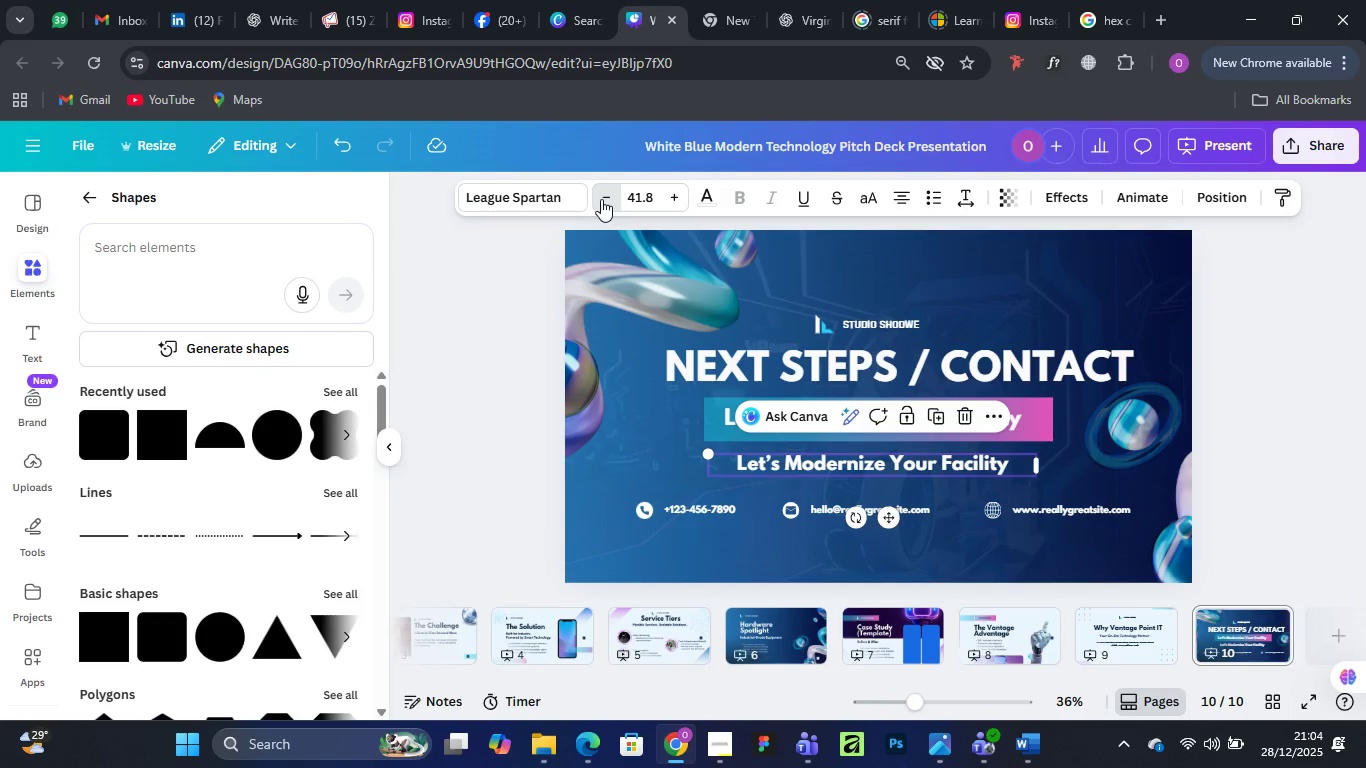 
triple_click([601, 199])
 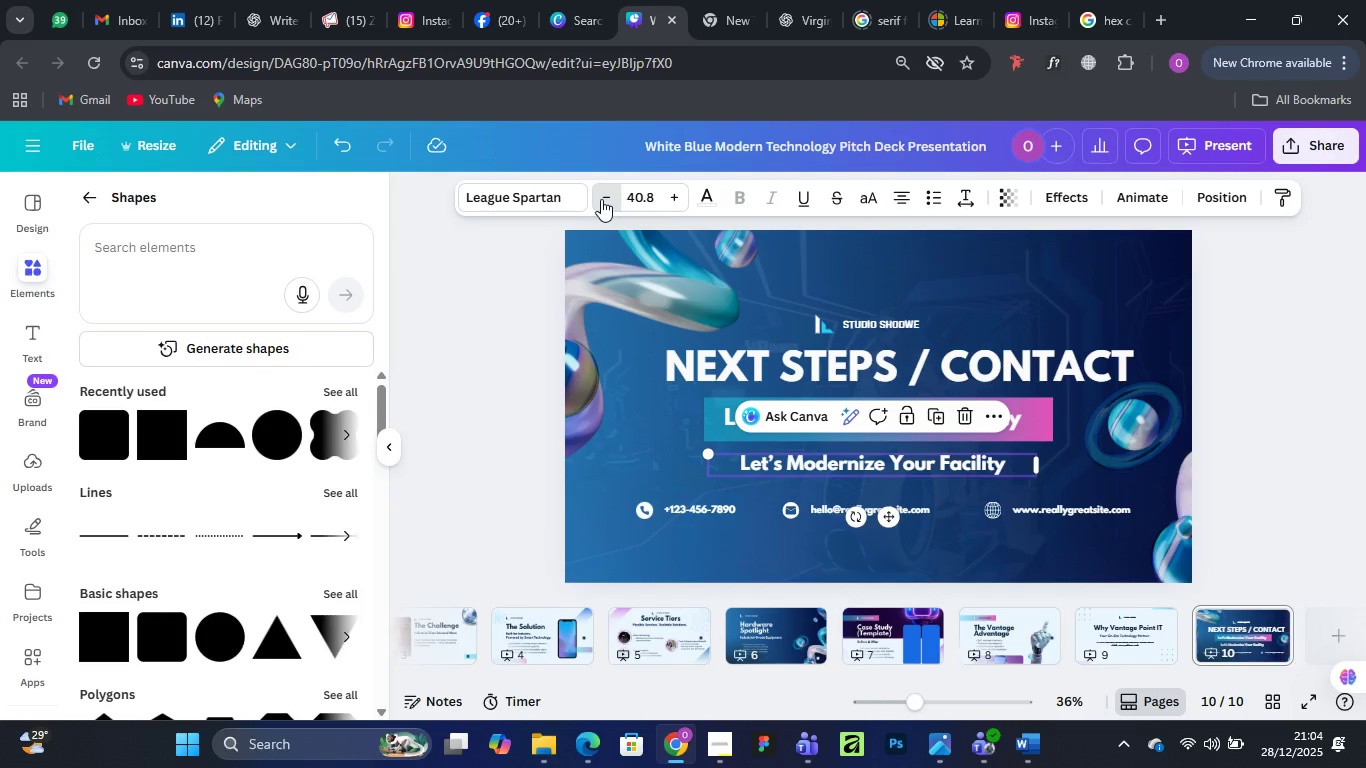 
triple_click([601, 199])
 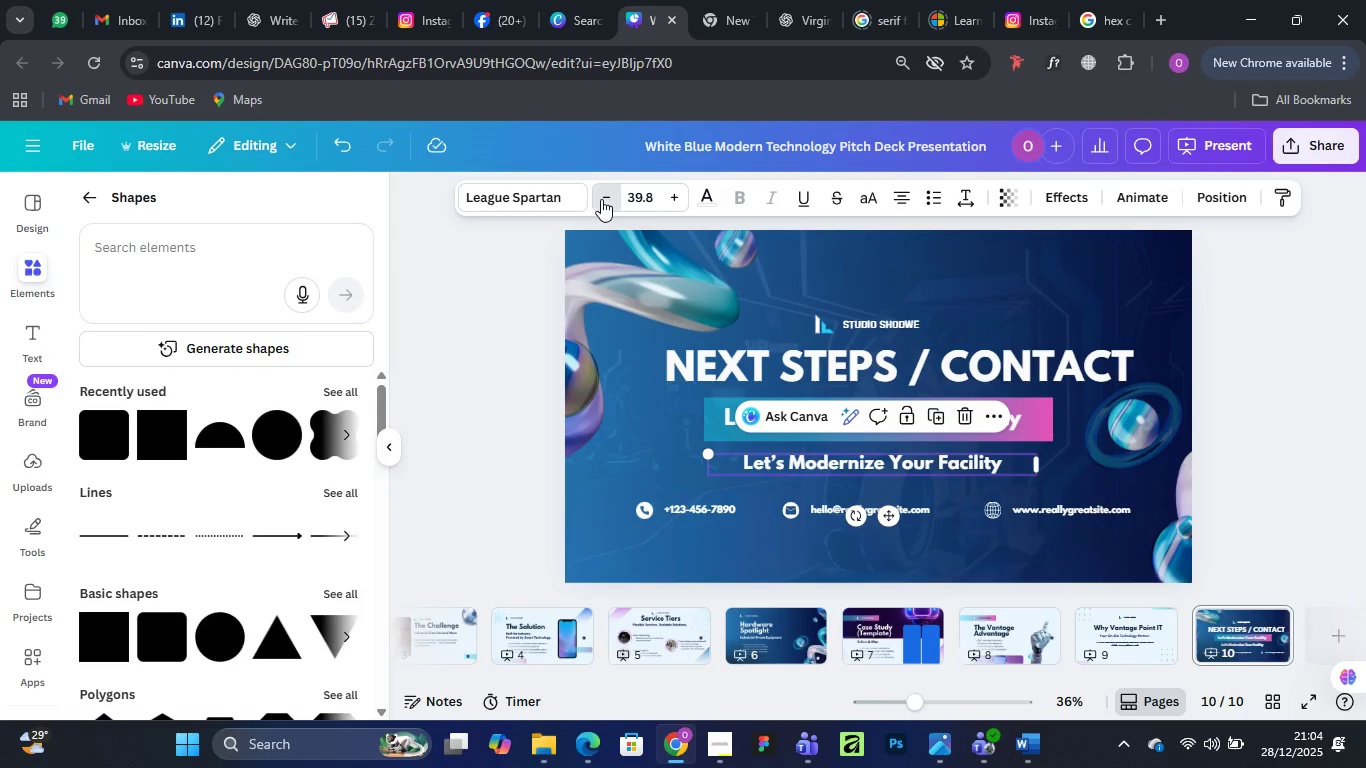 
triple_click([601, 199])
 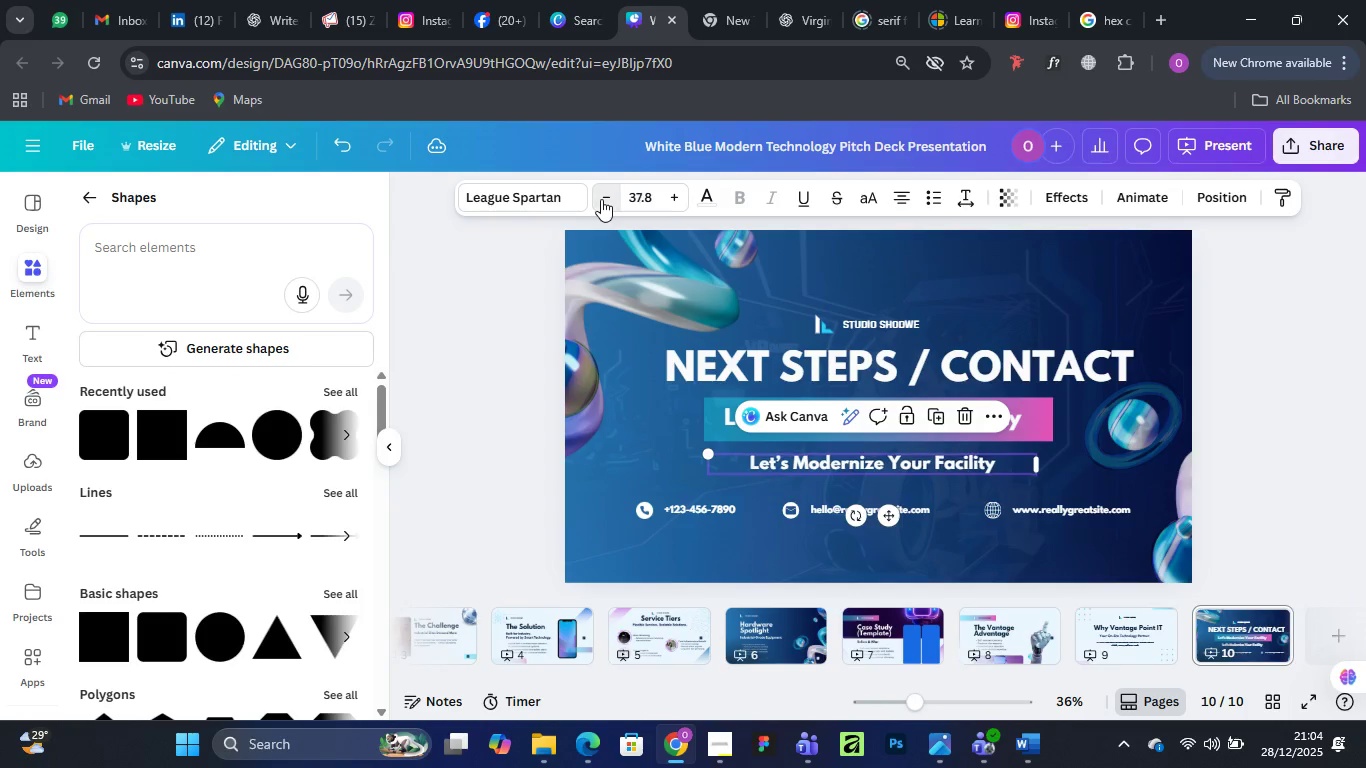 
triple_click([601, 199])
 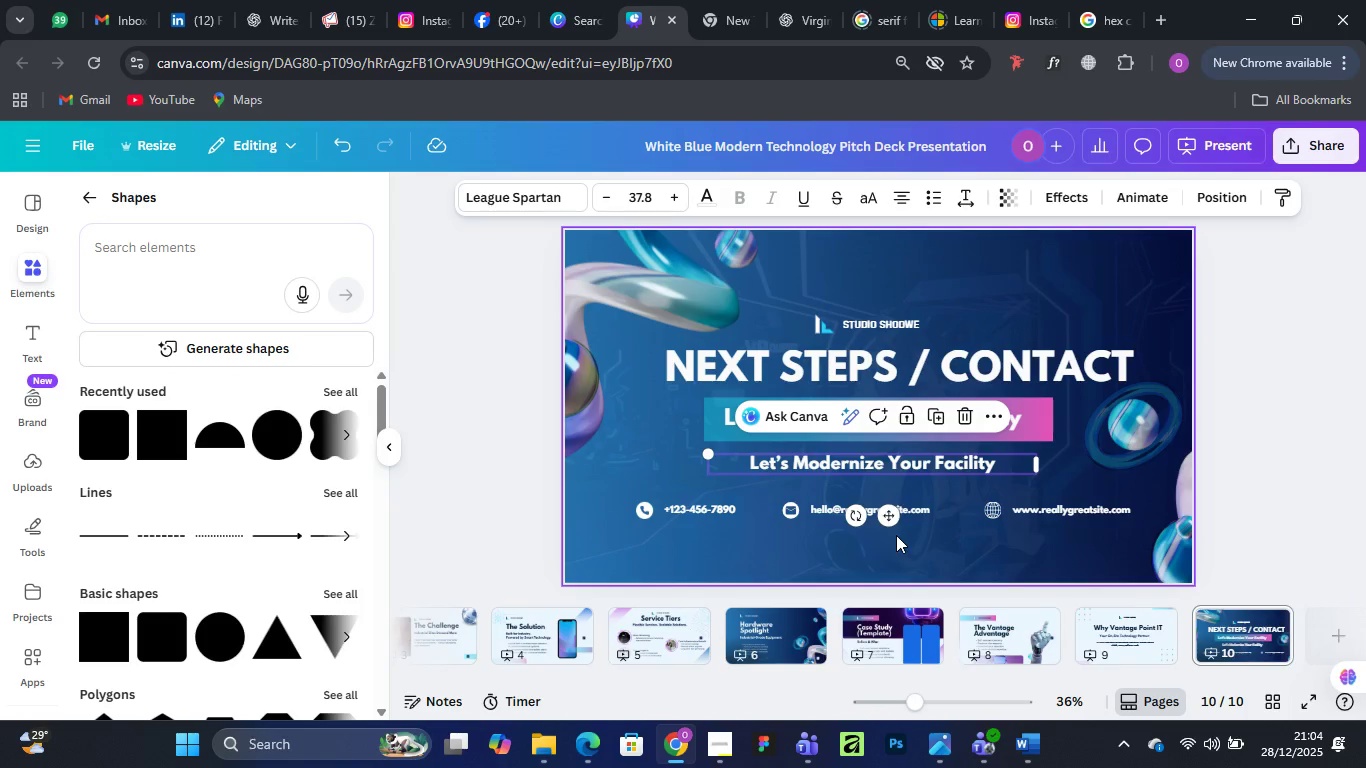 
wait(7.06)
 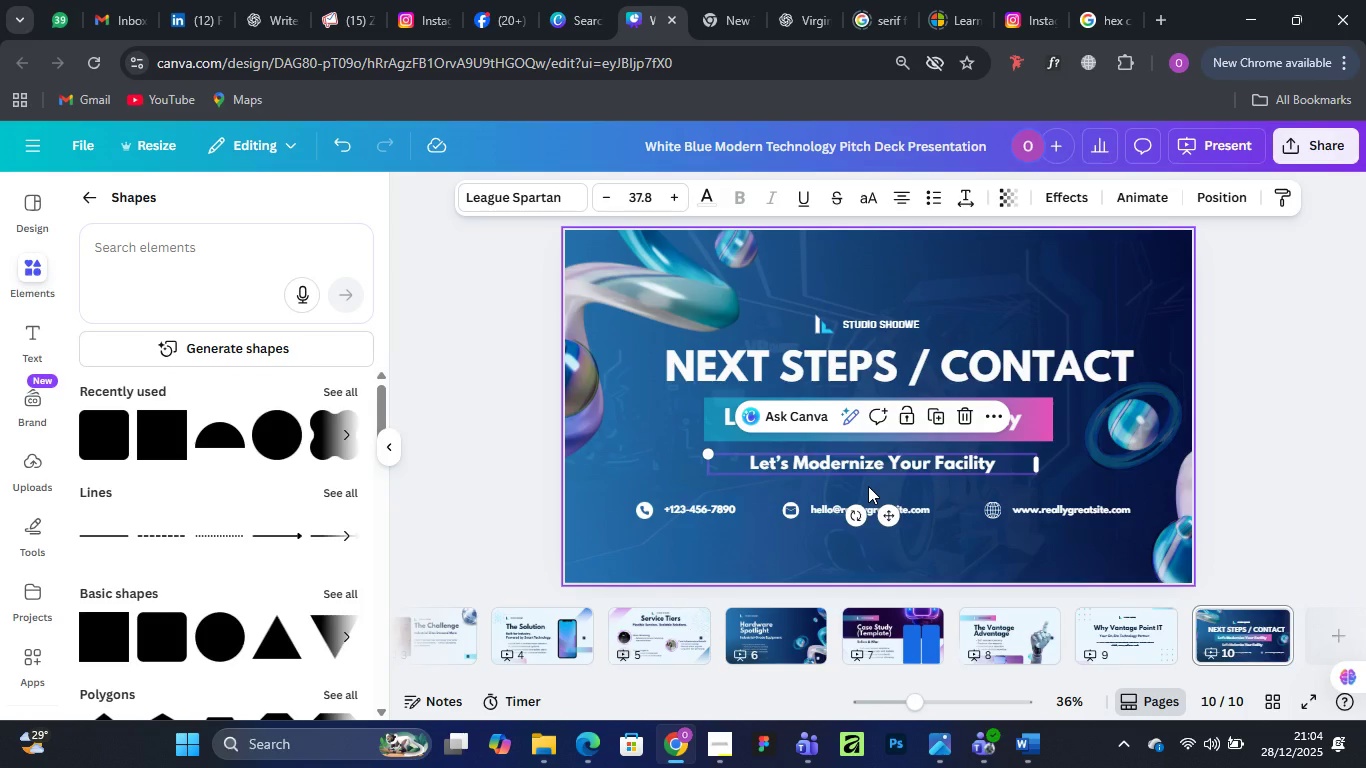 
left_click([865, 191])
 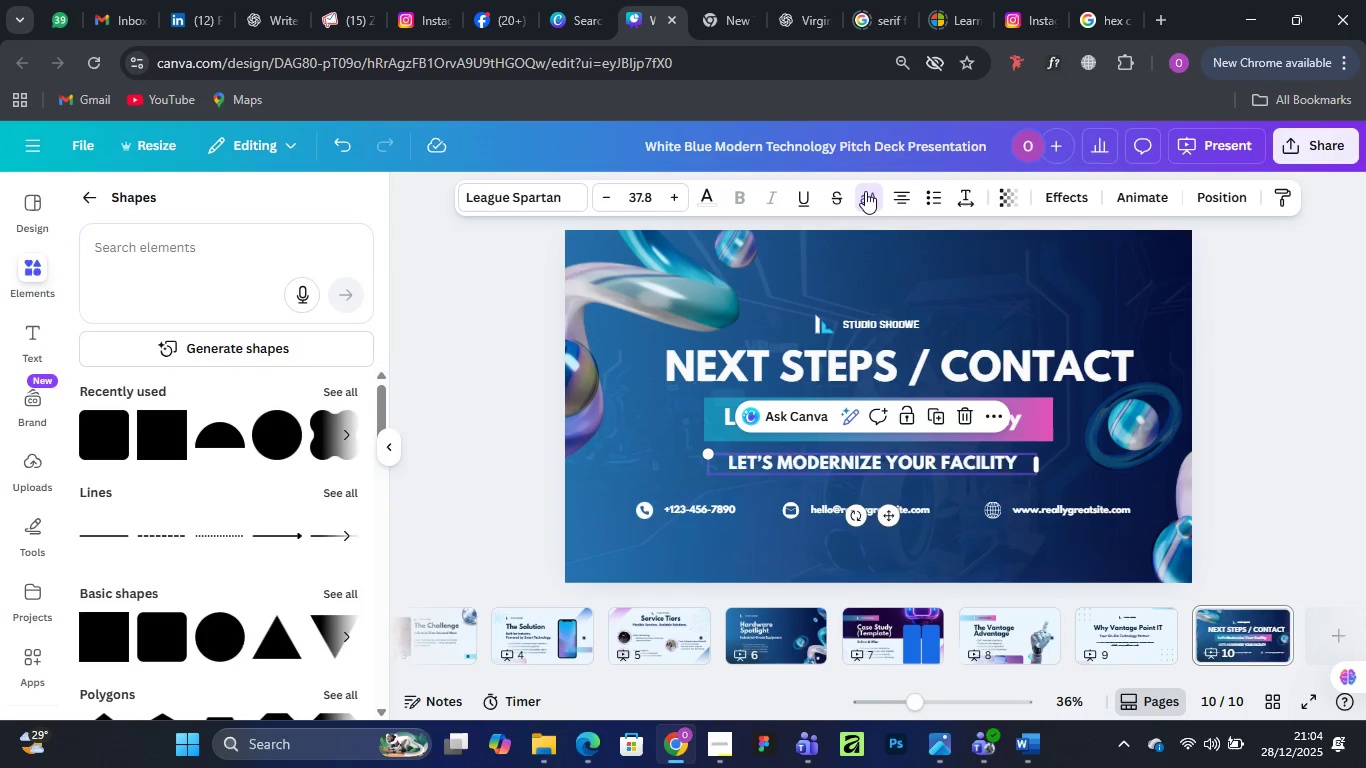 
left_click([865, 191])
 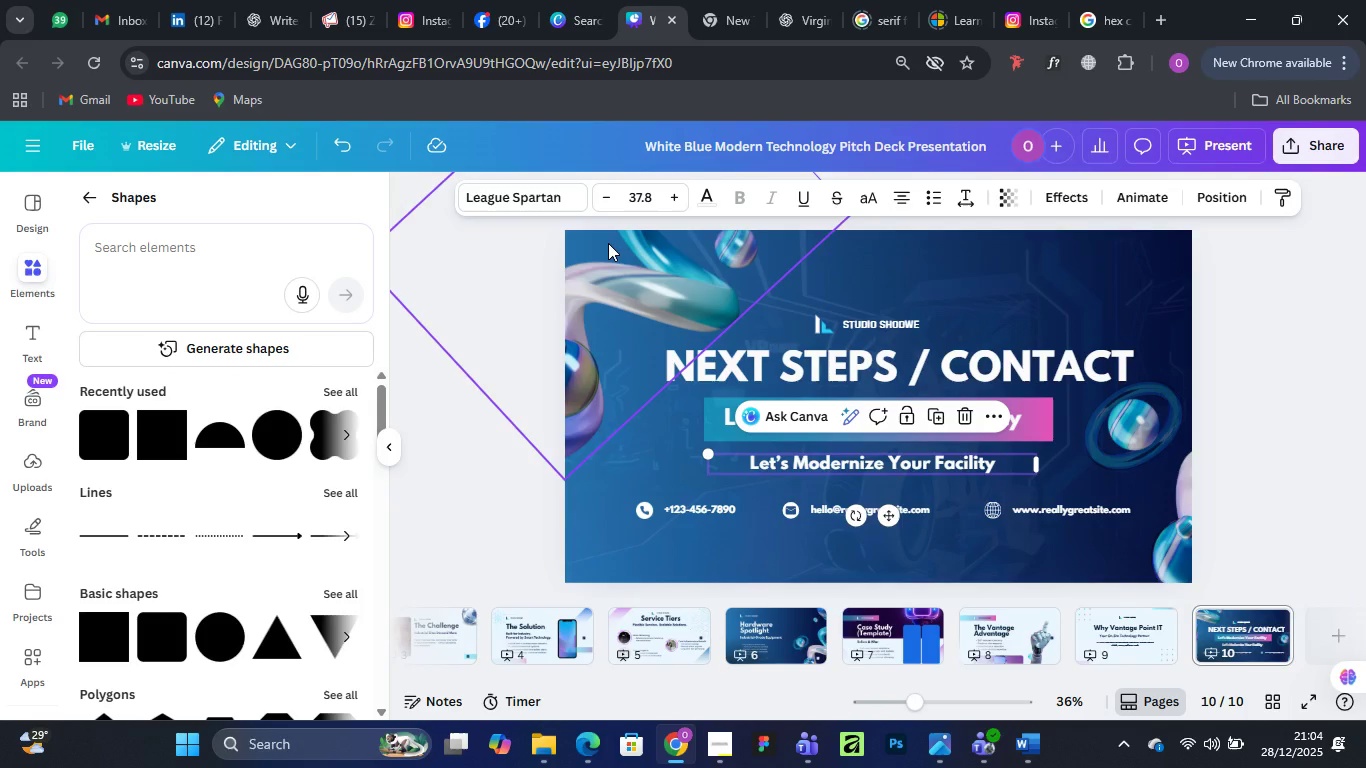 
wait(8.23)
 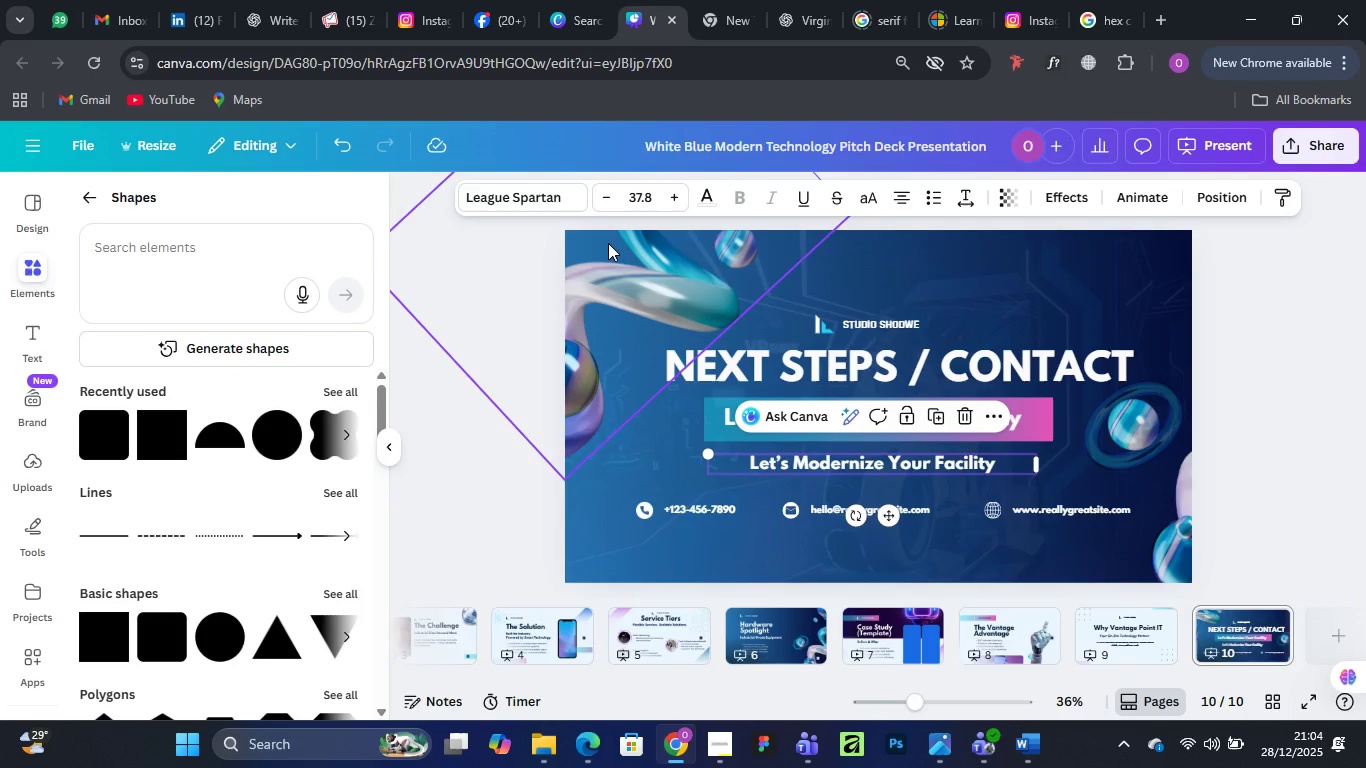 
double_click([846, 462])
 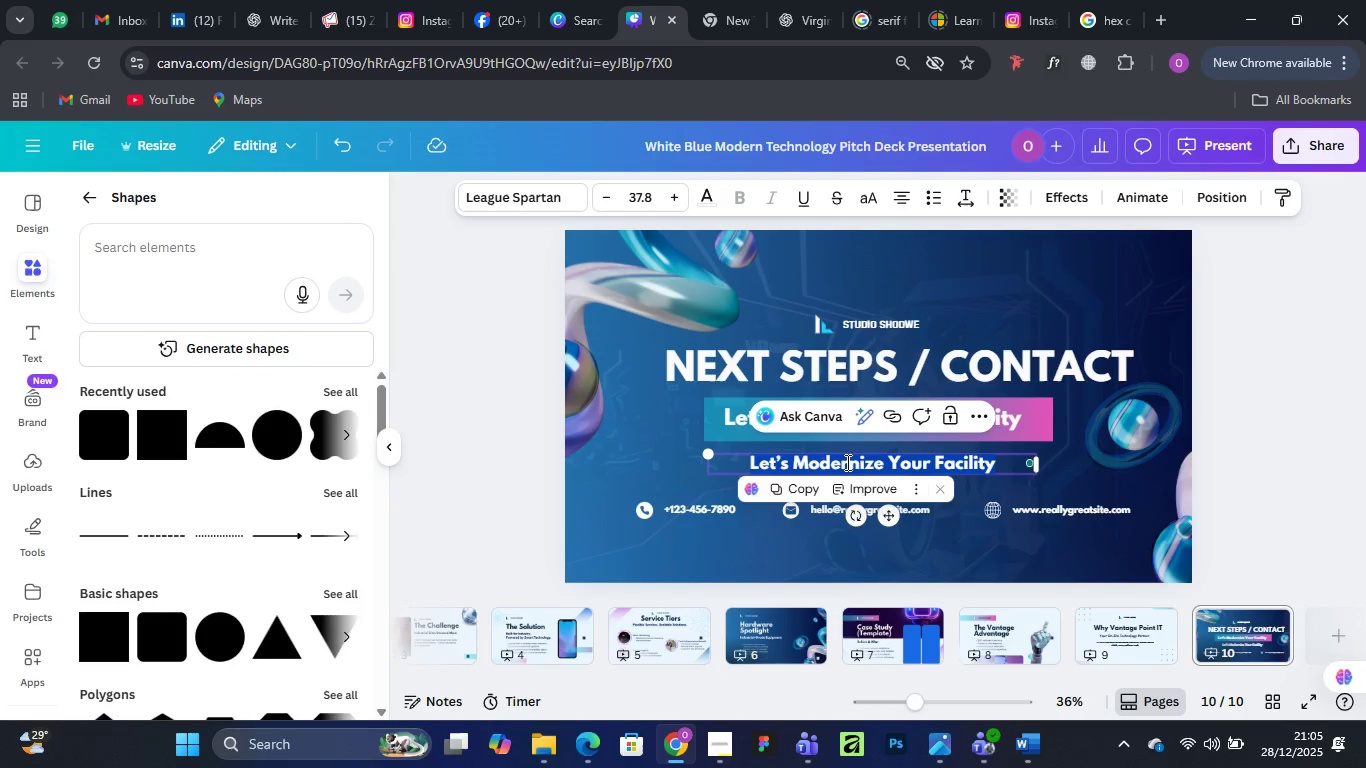 
key(Control+V)
 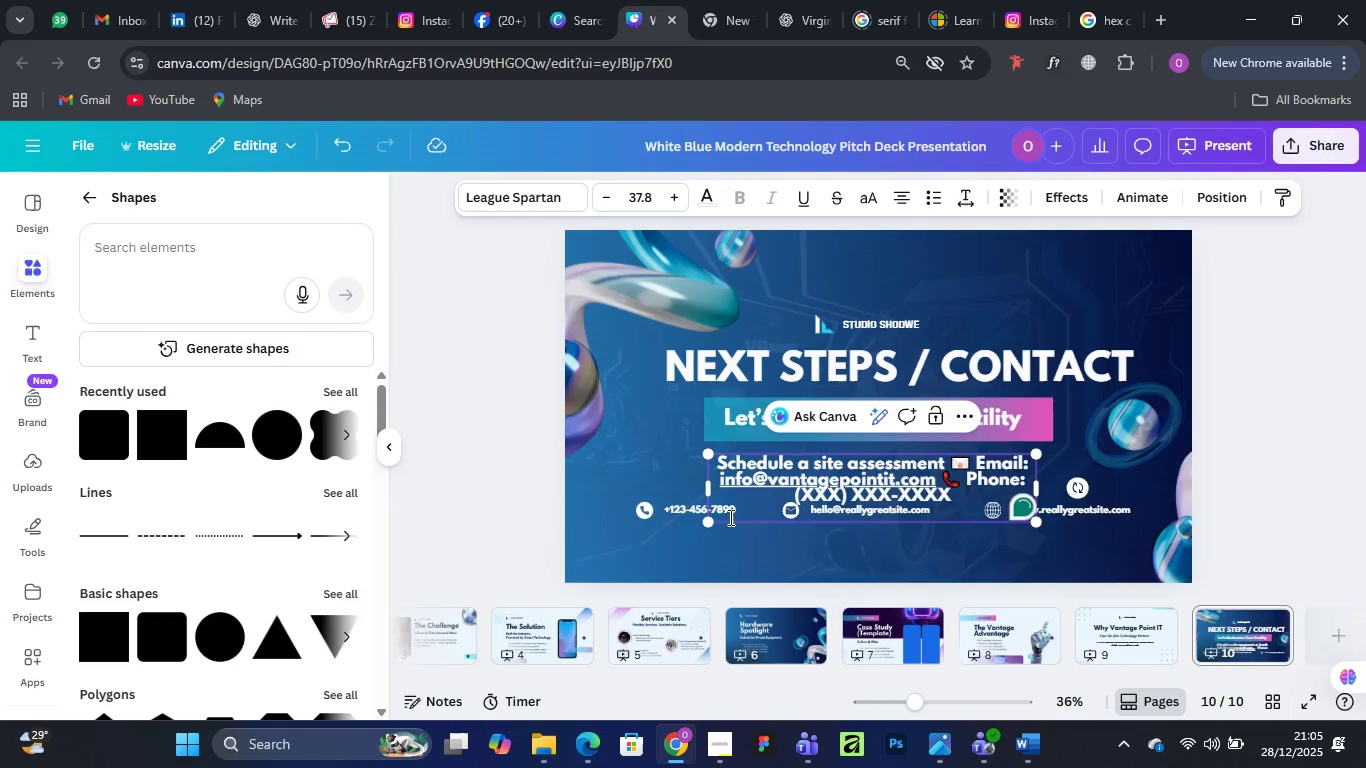 
left_click([480, 438])
 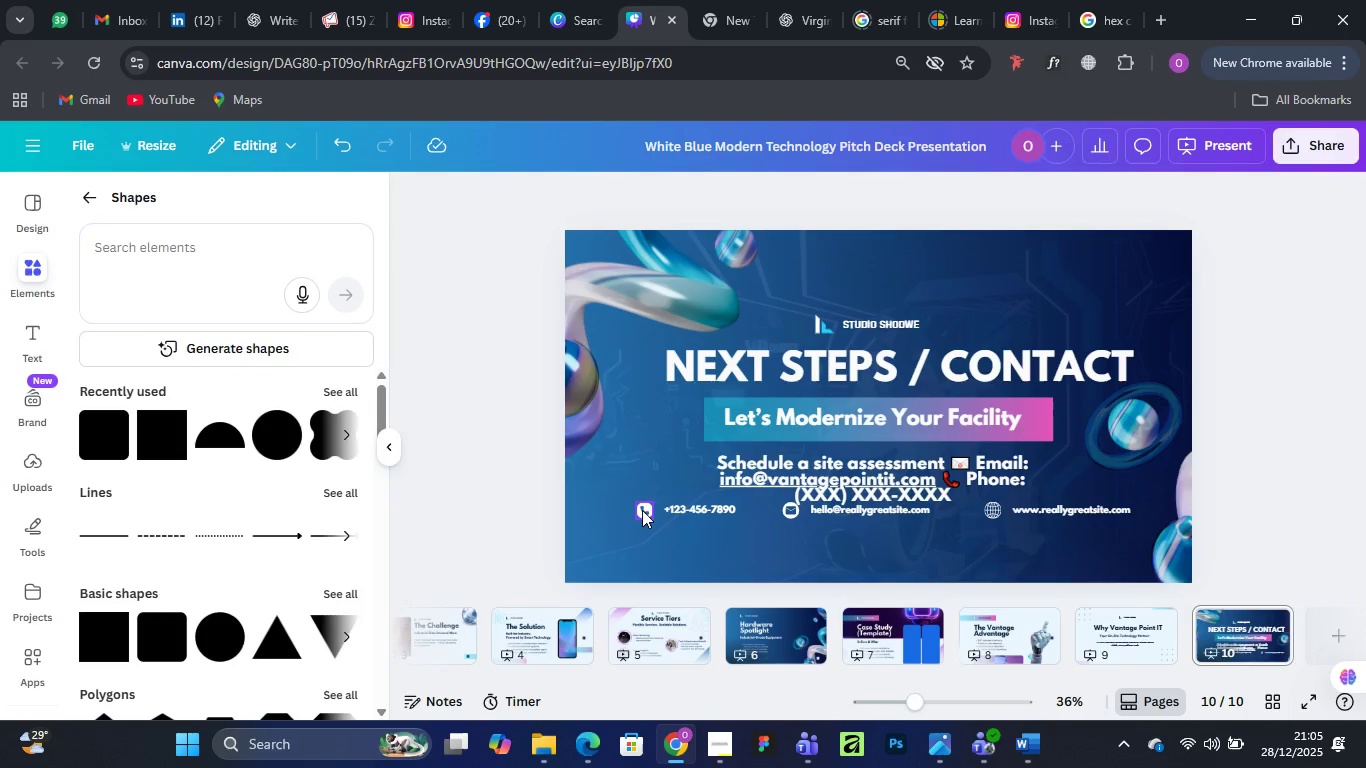 
left_click([642, 510])
 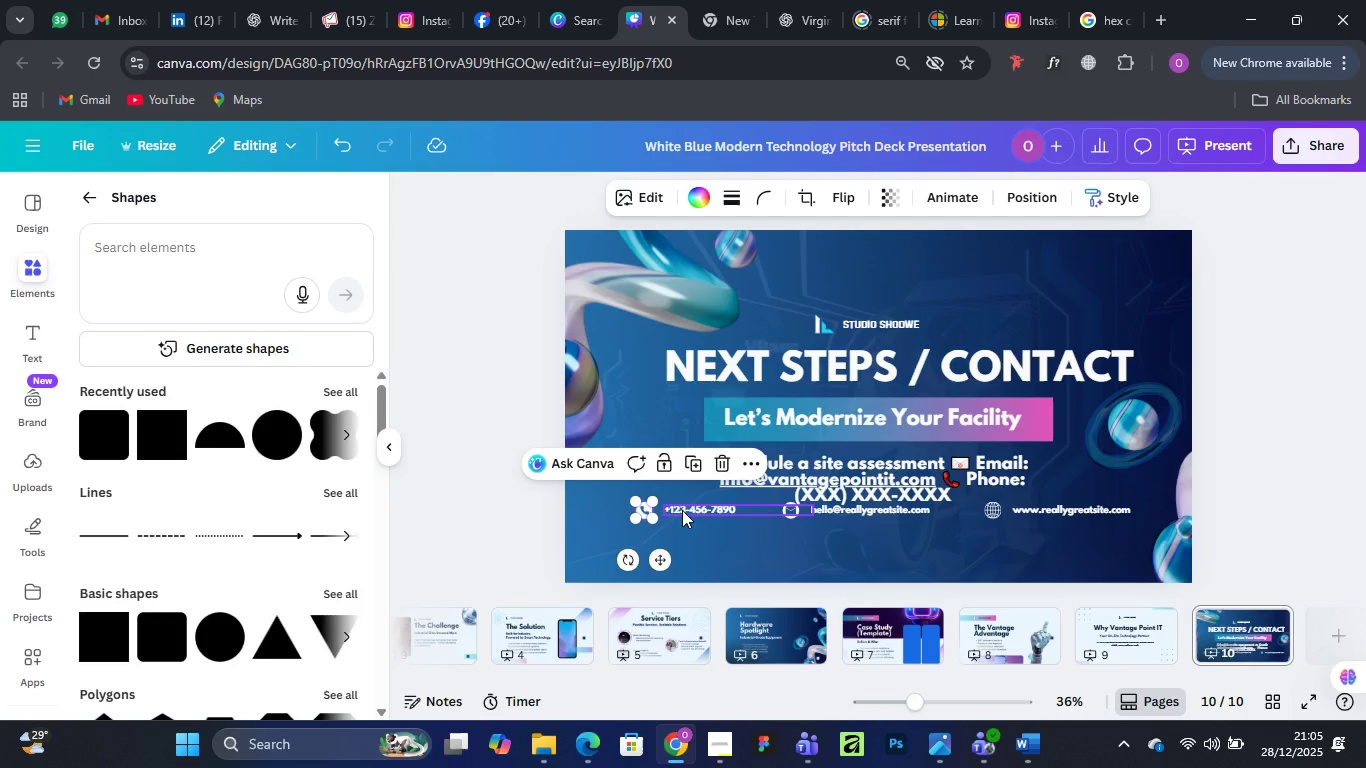 
hold_key(key=ShiftLeft, duration=1.45)
left_click([682, 510])
 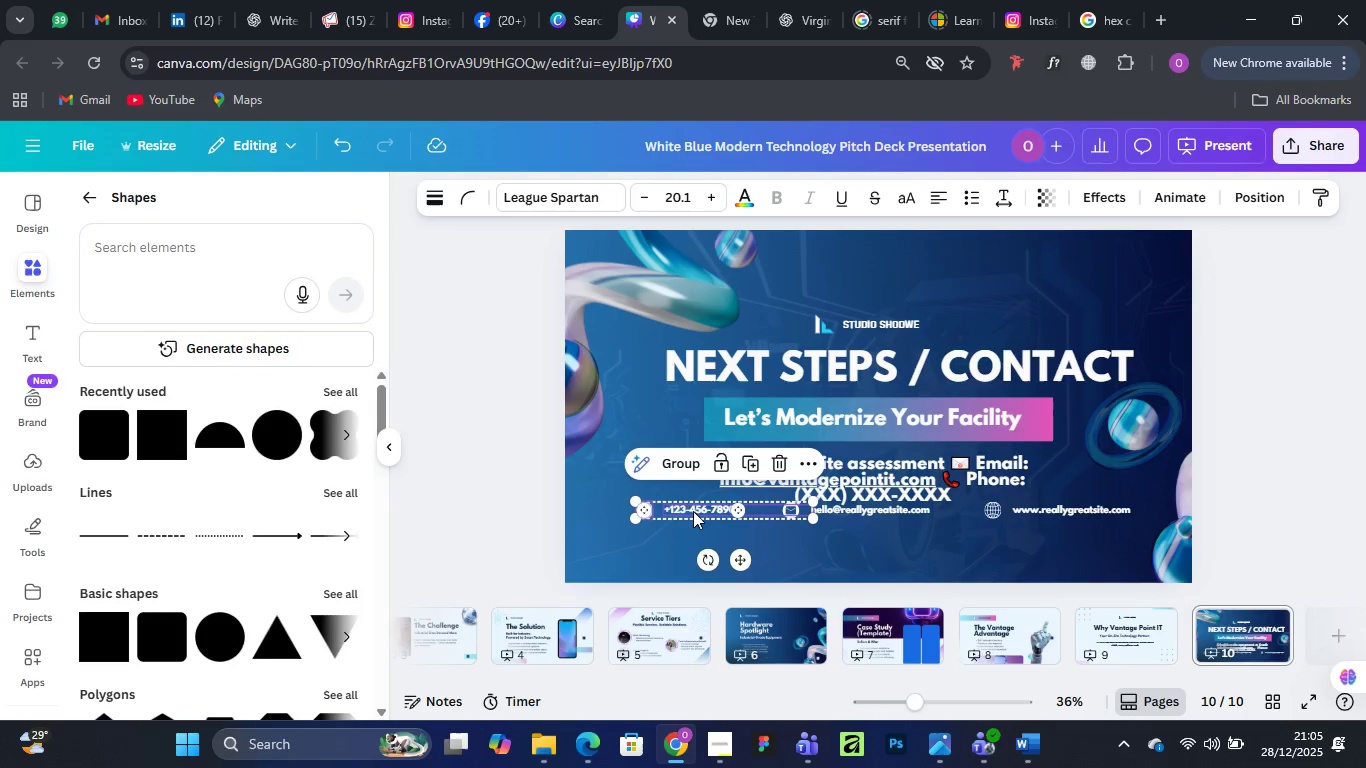 
left_click_drag(start_coordinate=[688, 508], to_coordinate=[685, 548])
 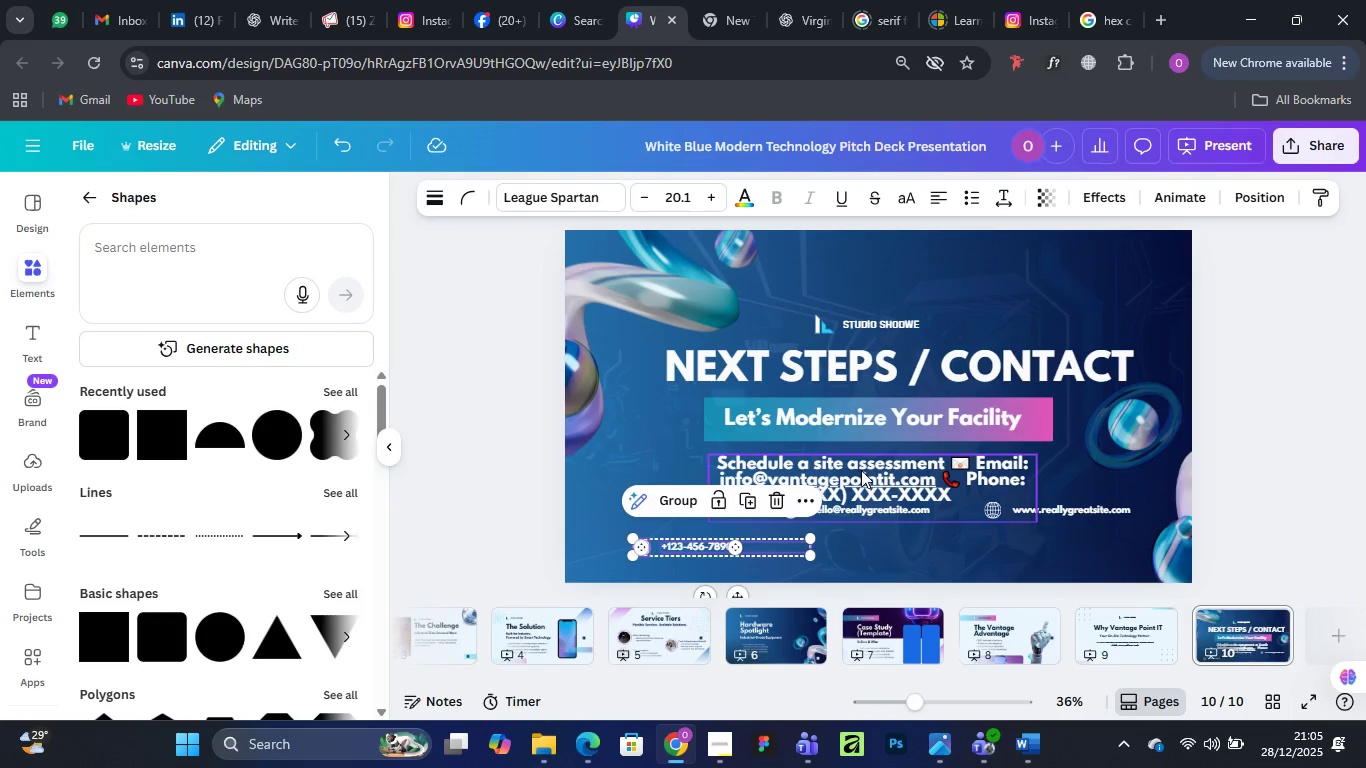 
left_click_drag(start_coordinate=[861, 470], to_coordinate=[811, 278])
 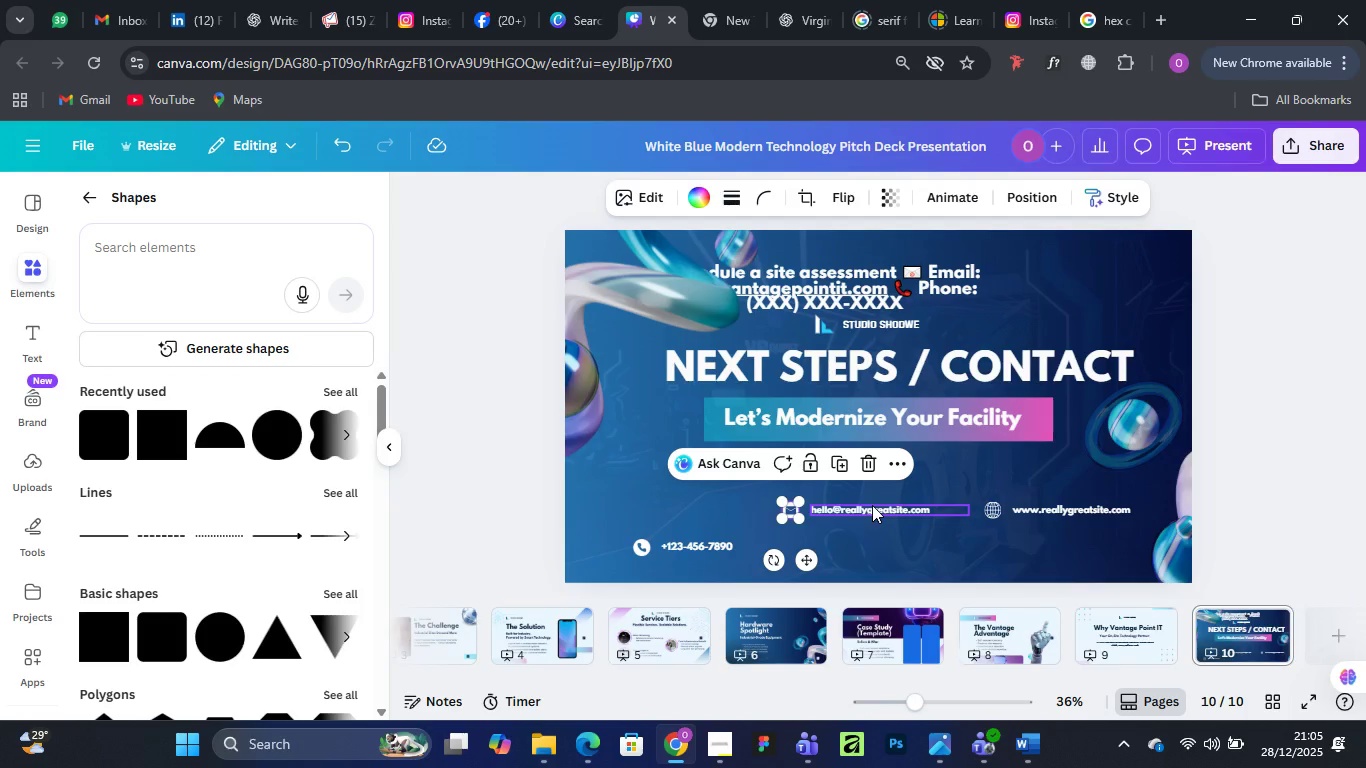 
hold_key(key=ShiftLeft, duration=1.5)
 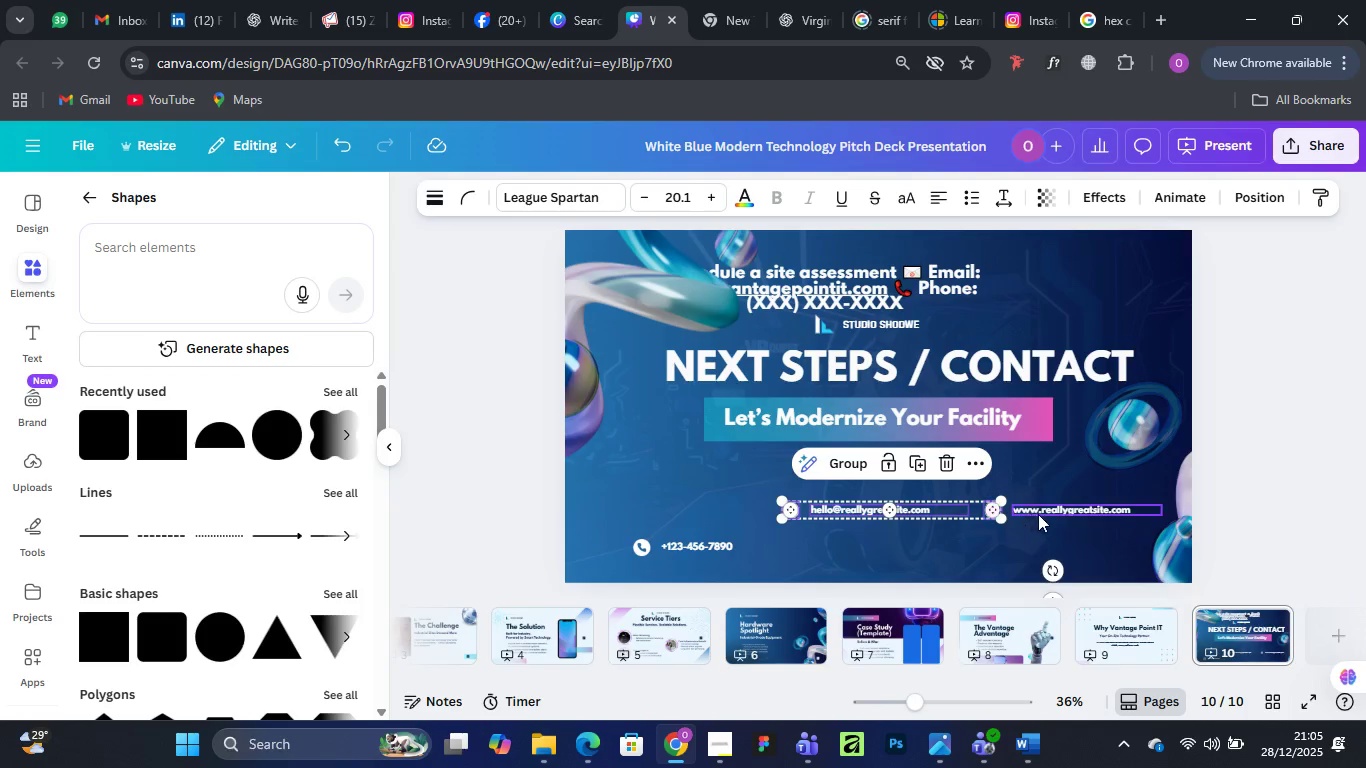 
hold_key(key=ShiftLeft, duration=1.52)
left_click([1063, 512])
 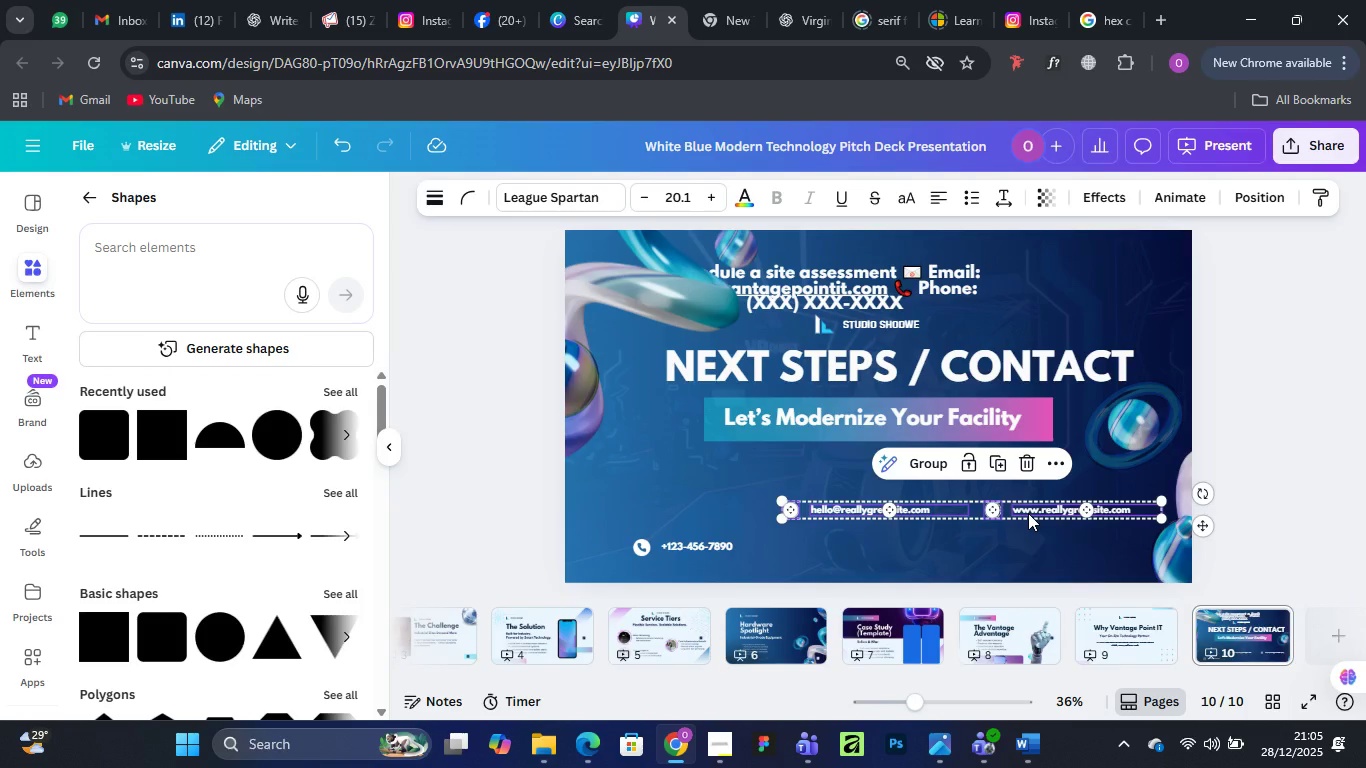 
key(Shift+ShiftLeft)
 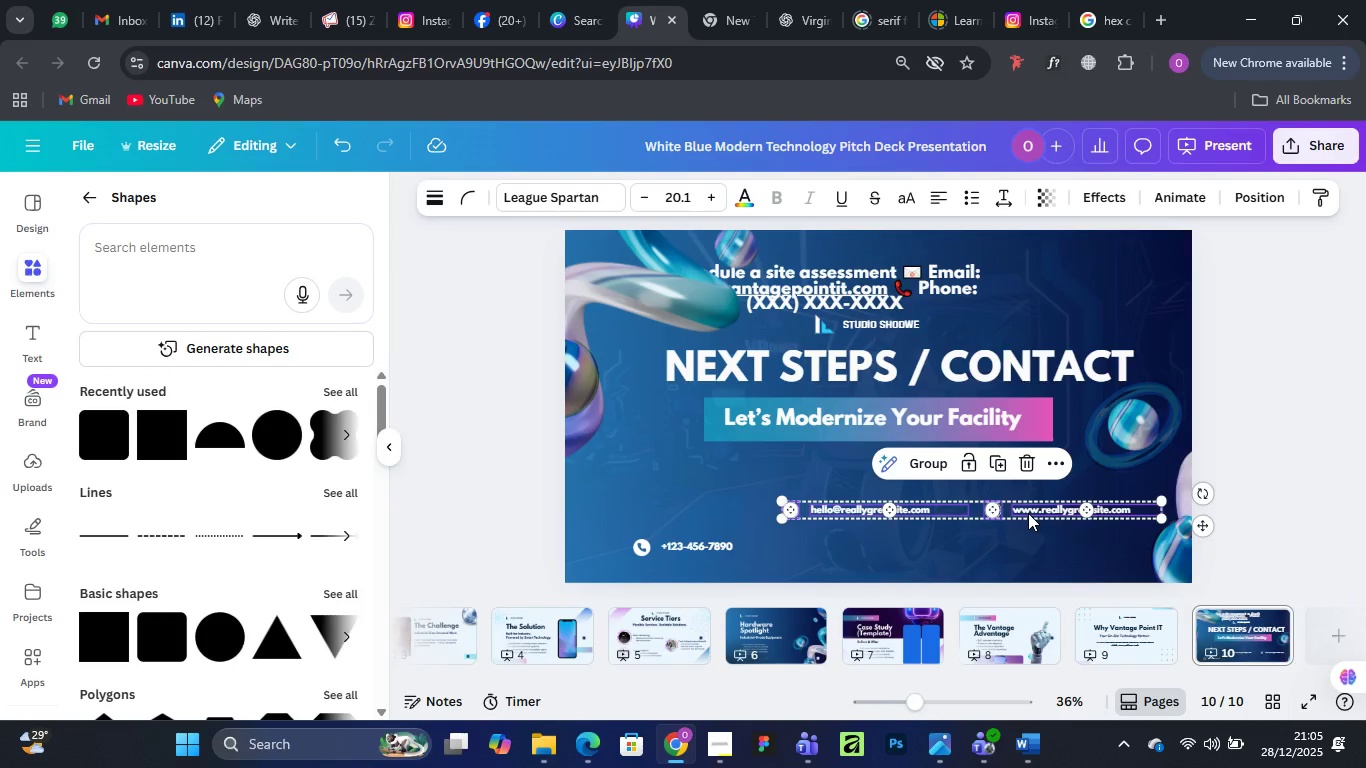 
left_click_drag(start_coordinate=[1025, 511], to_coordinate=[1026, 549])
 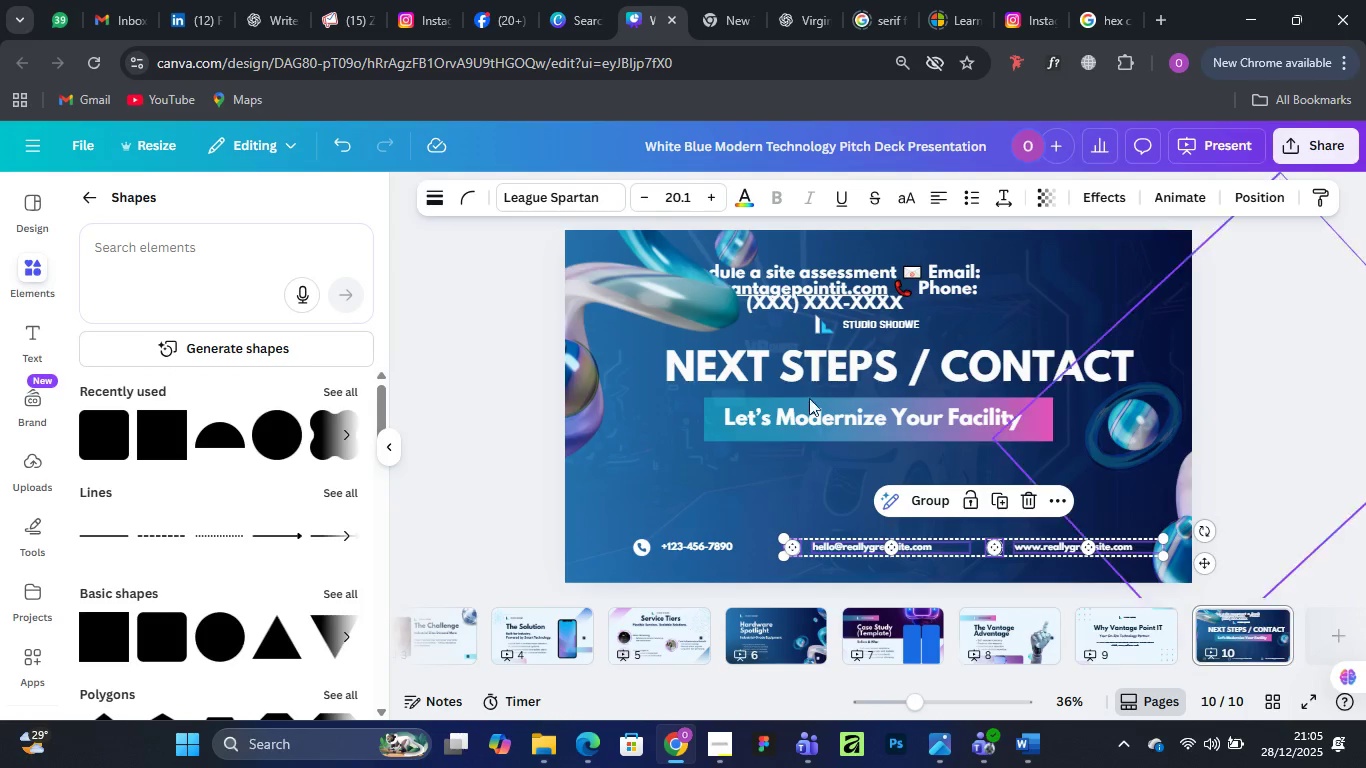 
left_click([424, 359])
 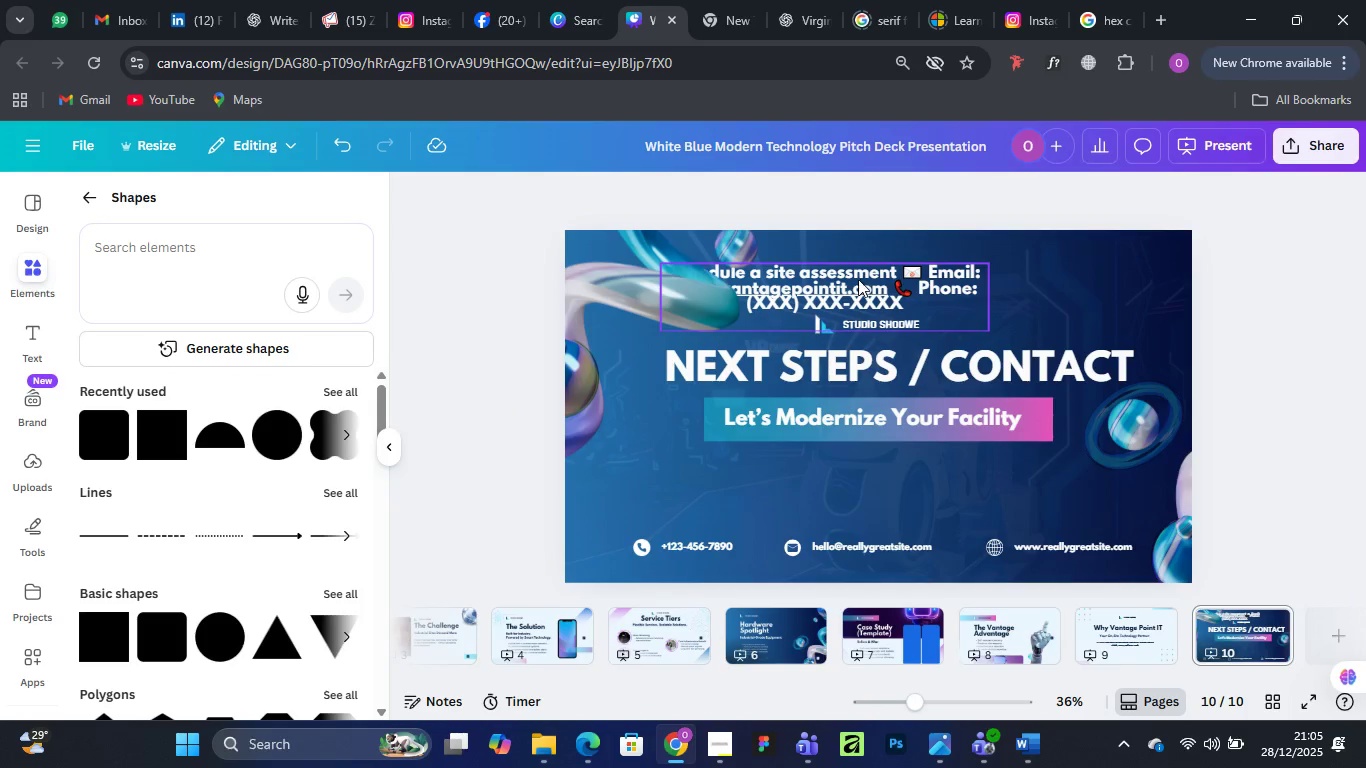 
left_click_drag(start_coordinate=[857, 279], to_coordinate=[926, 476])
 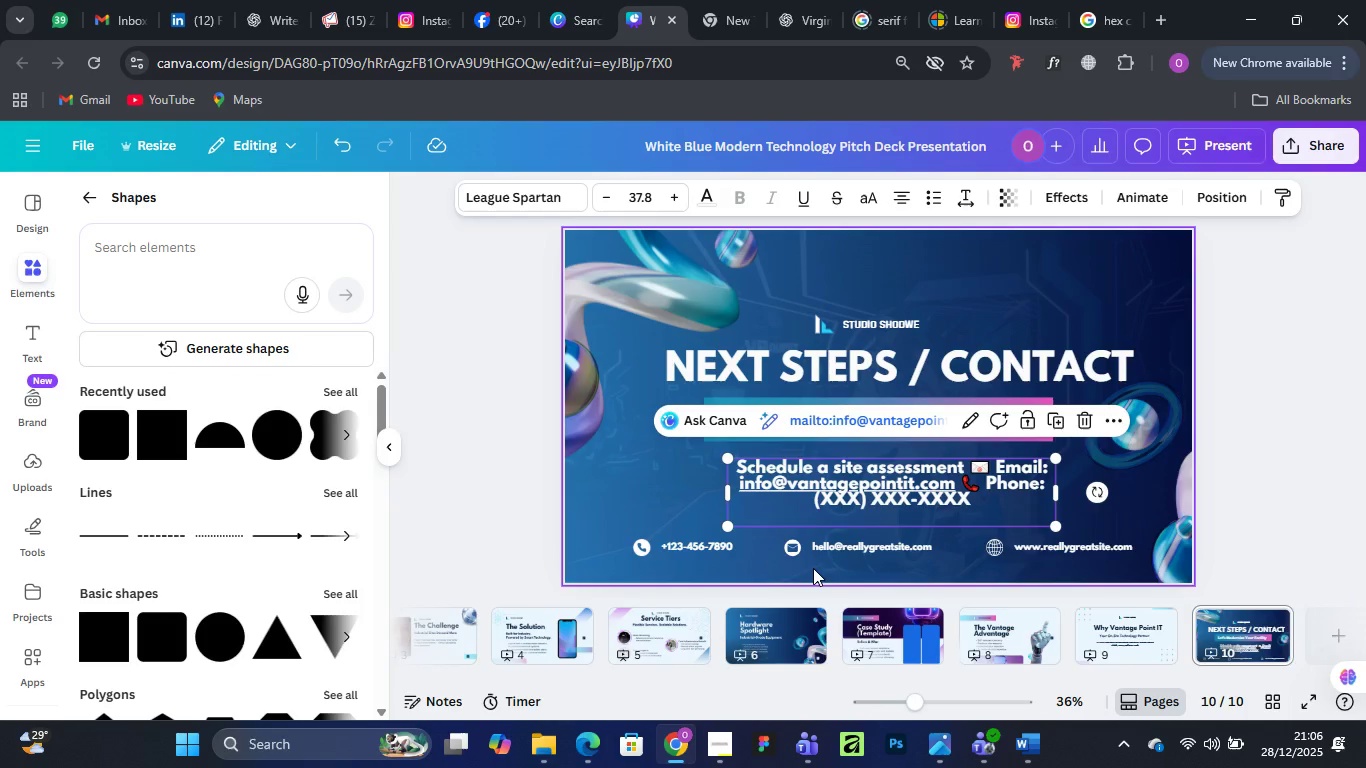 
wait(48.3)
 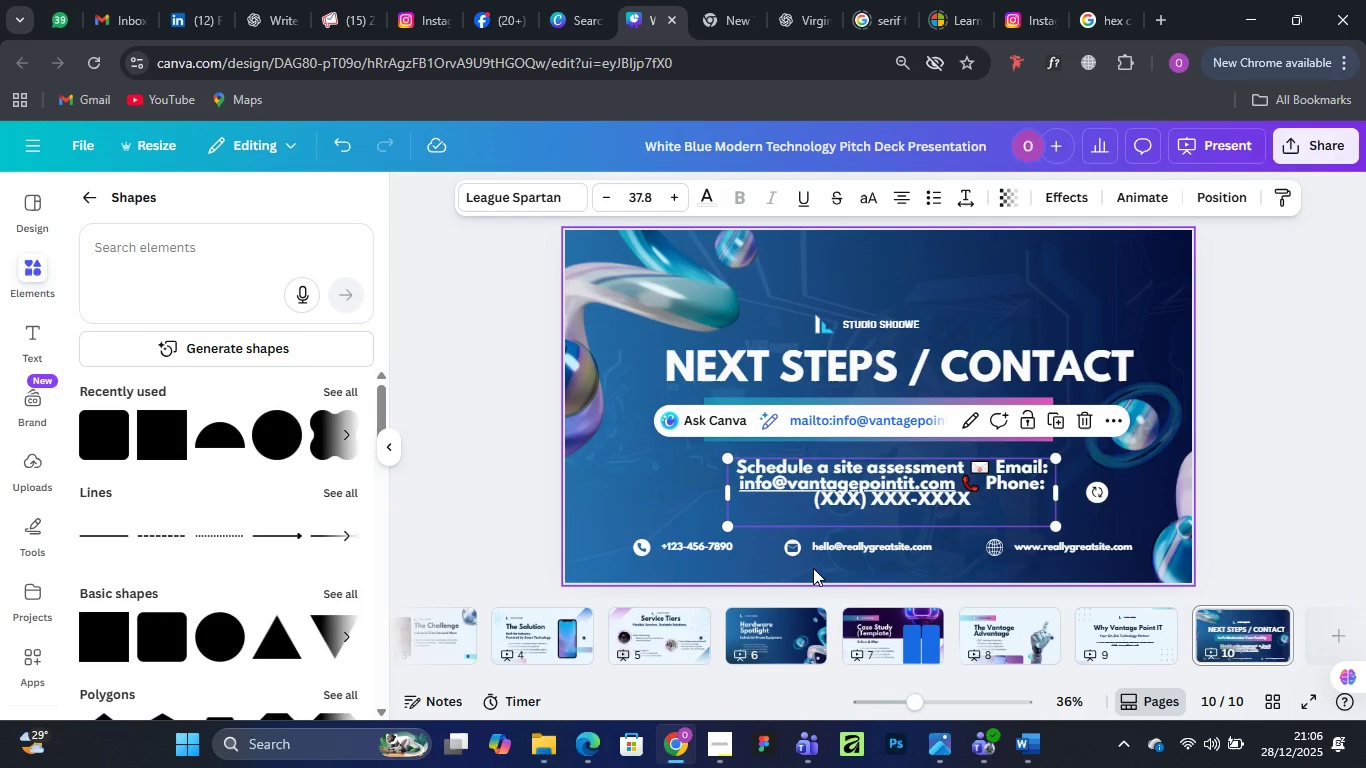 
left_click([966, 199])
 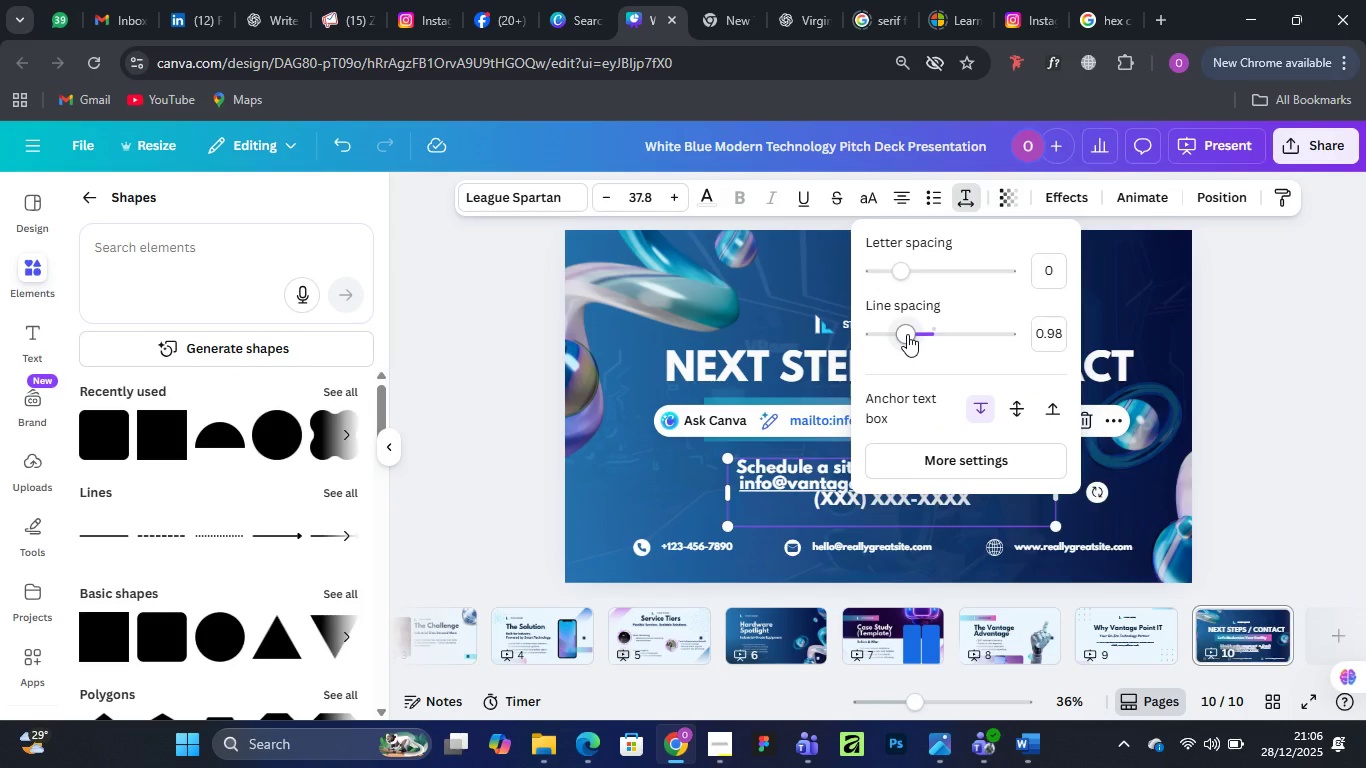 
wait(7.62)
 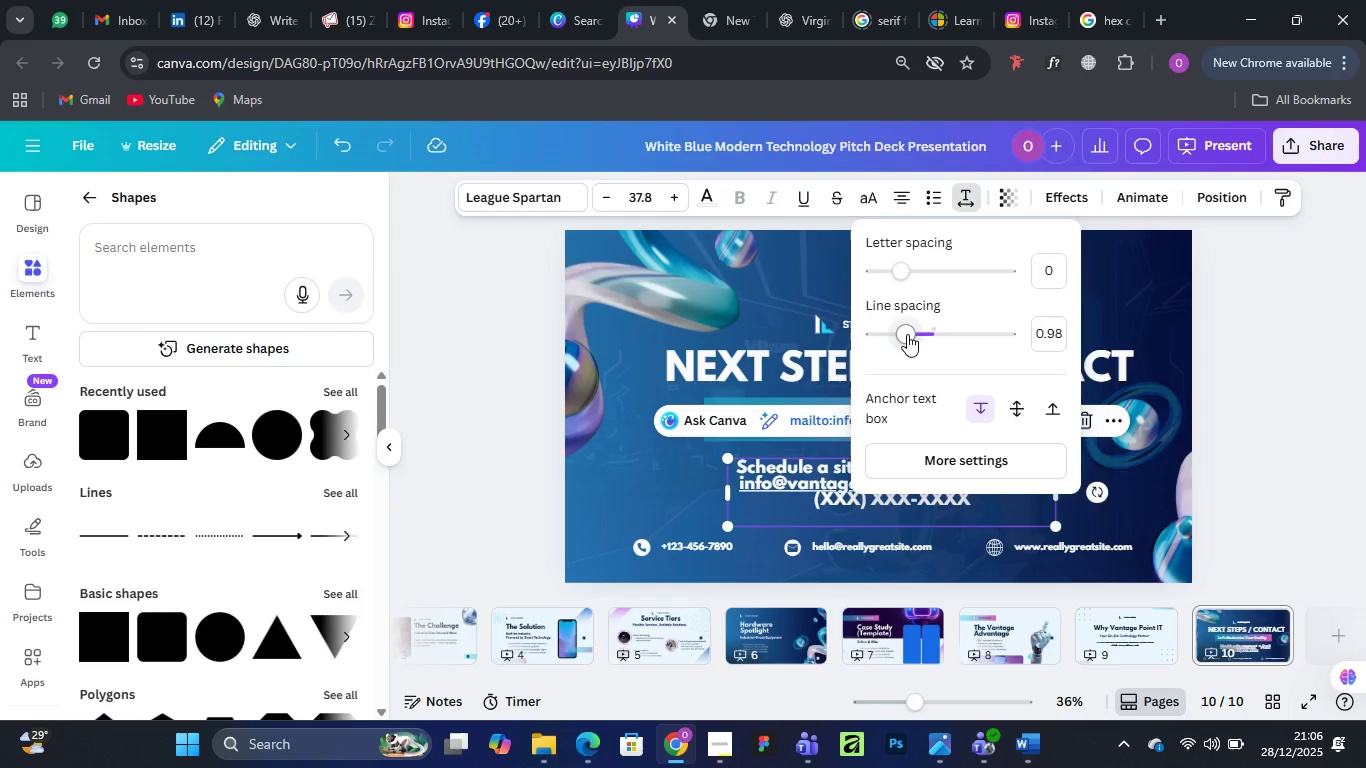 
left_click_drag(start_coordinate=[907, 338], to_coordinate=[955, 337])
 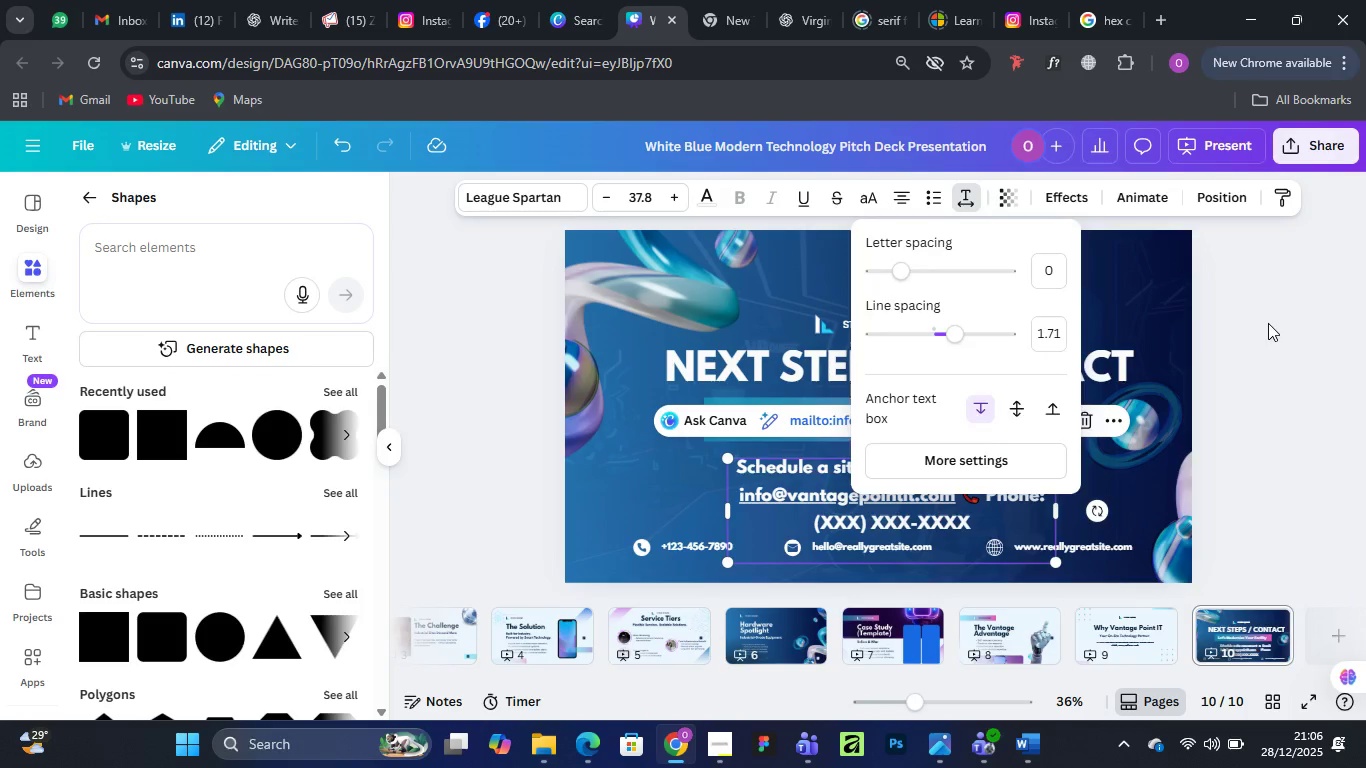 
left_click([1268, 323])
 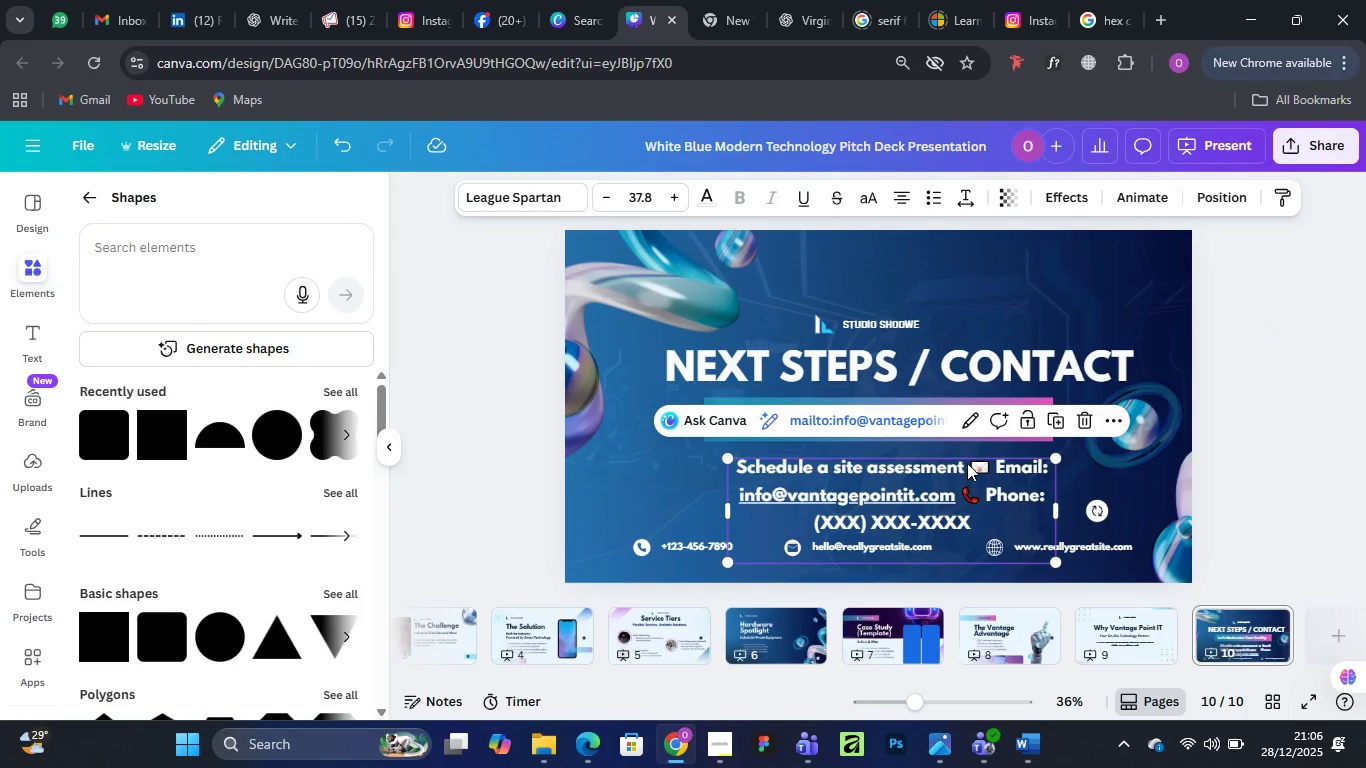 
left_click([969, 466])
 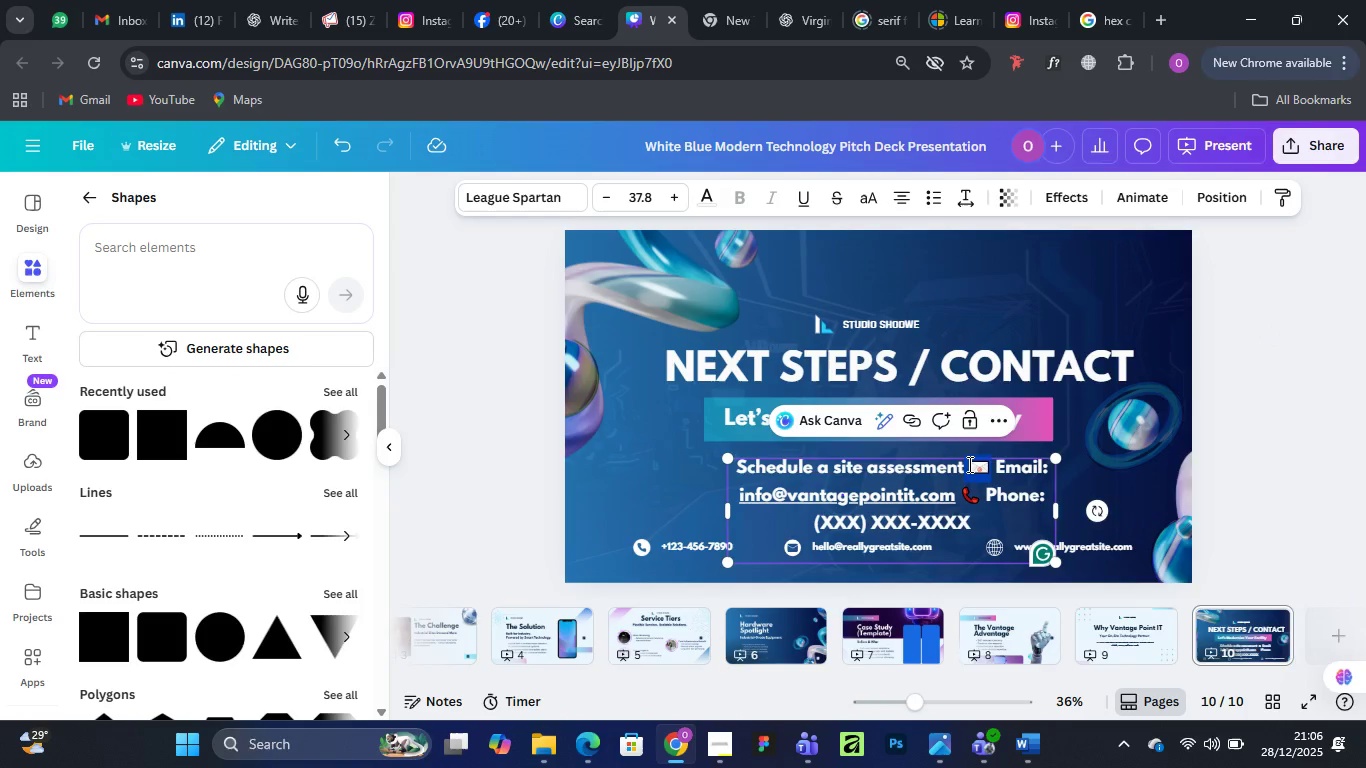 
left_click([968, 463])
 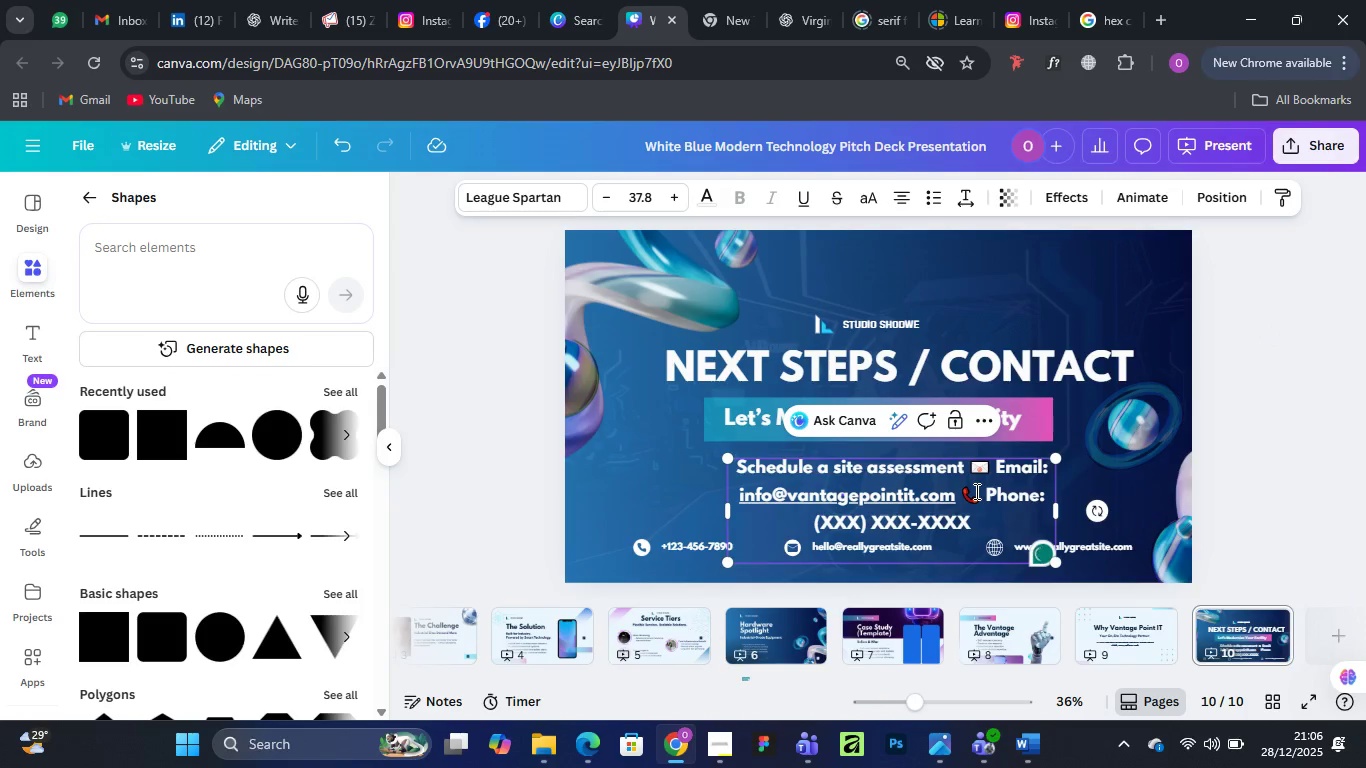 
key(Enter)
 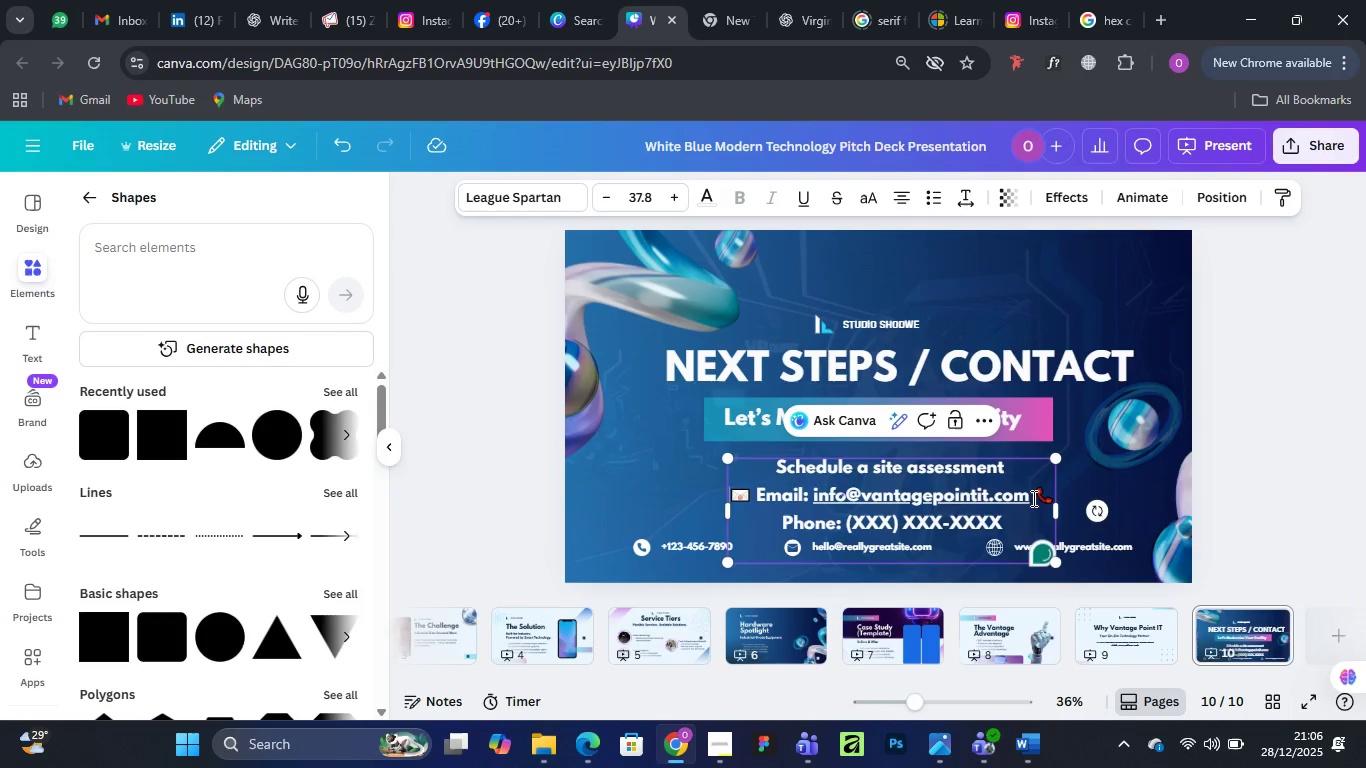 
left_click([1034, 494])
 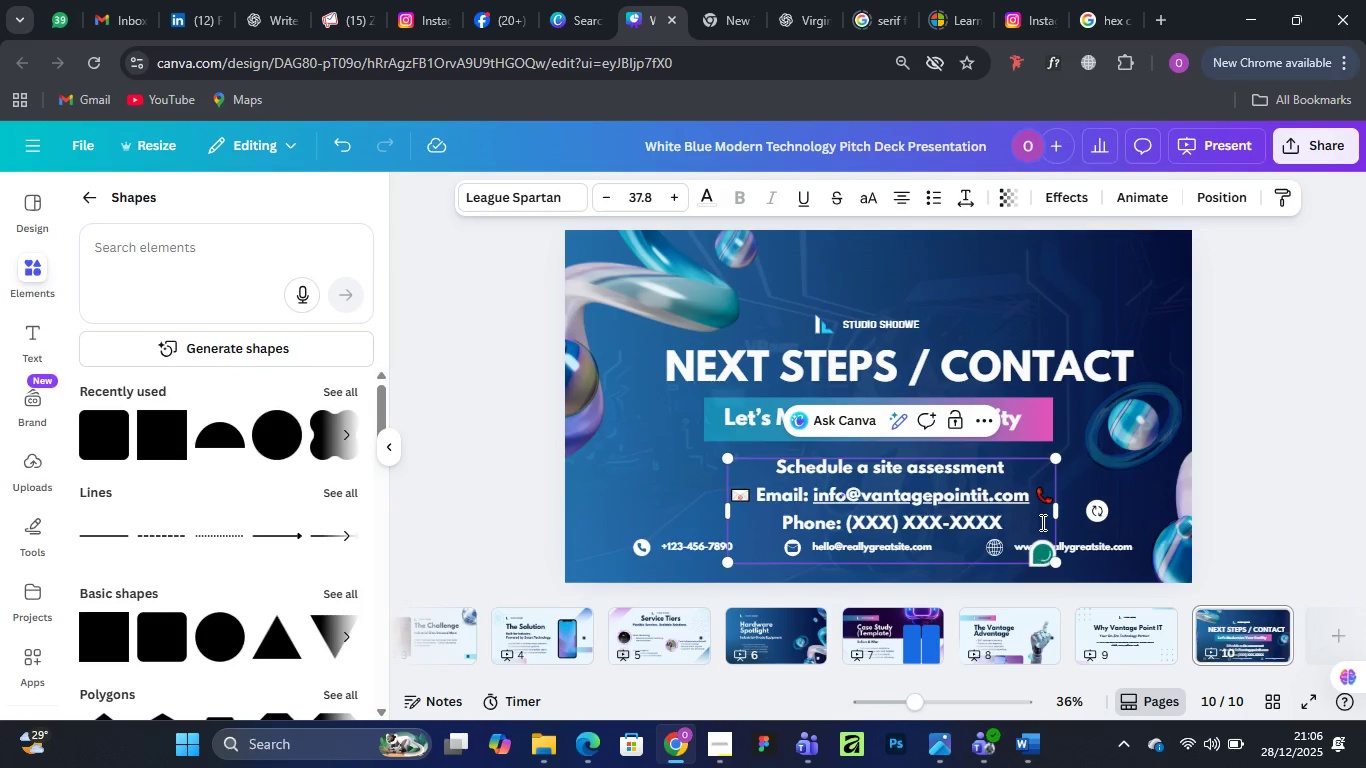 
key(Enter)
 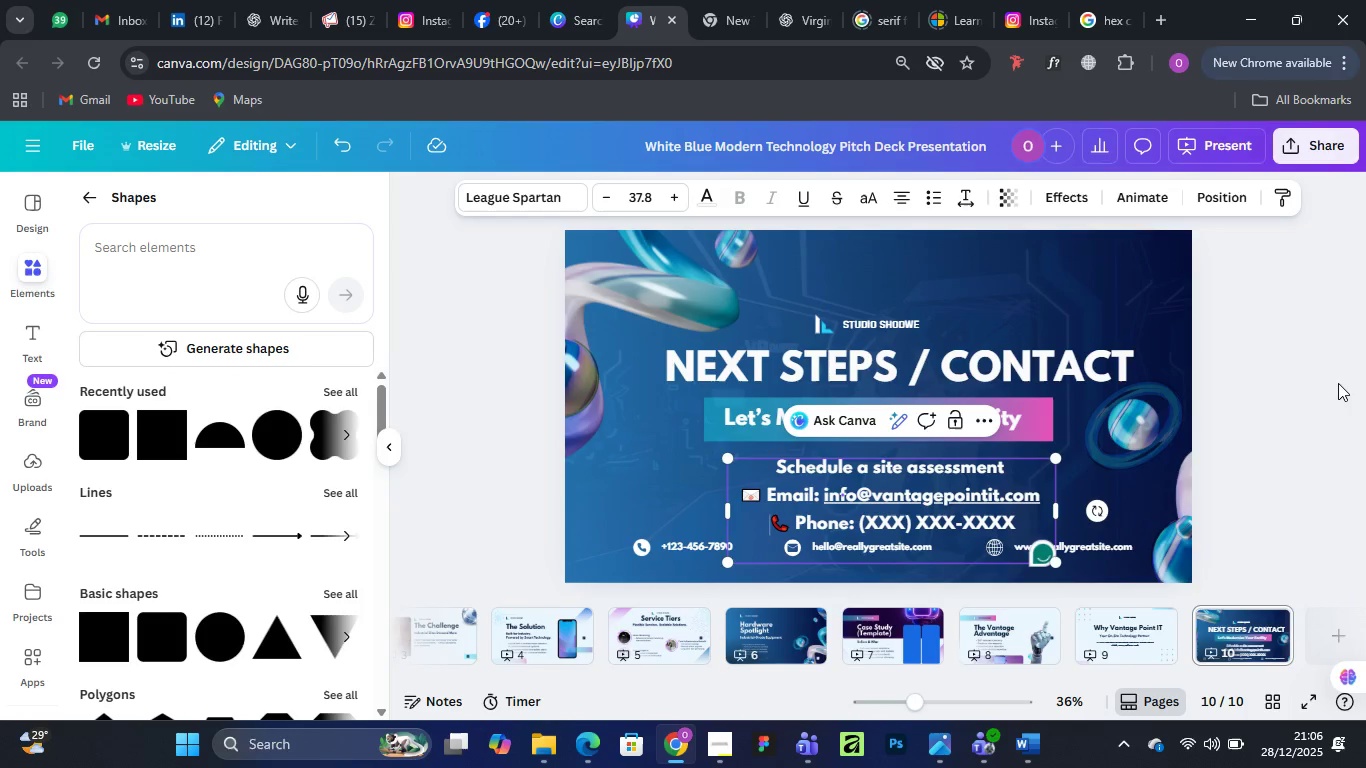 
left_click([1341, 381])
 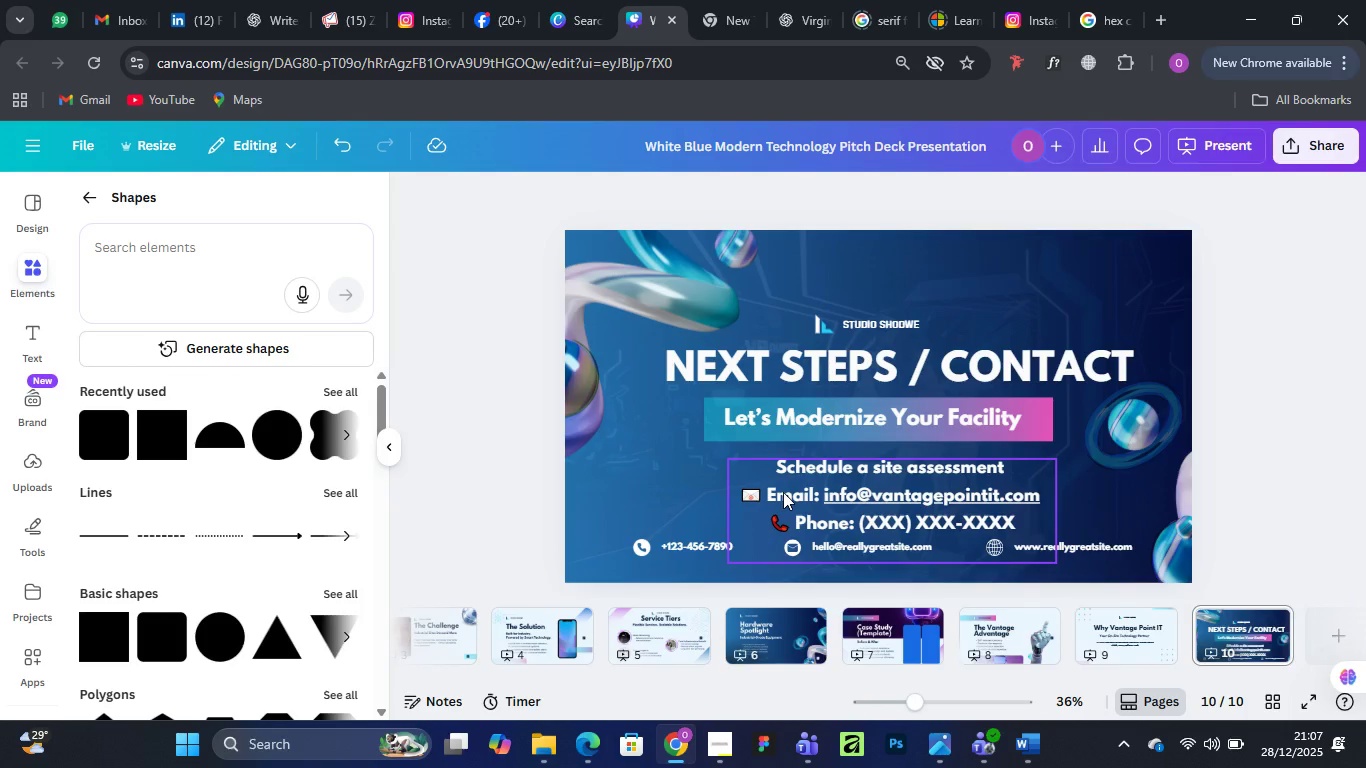 
wait(34.52)
 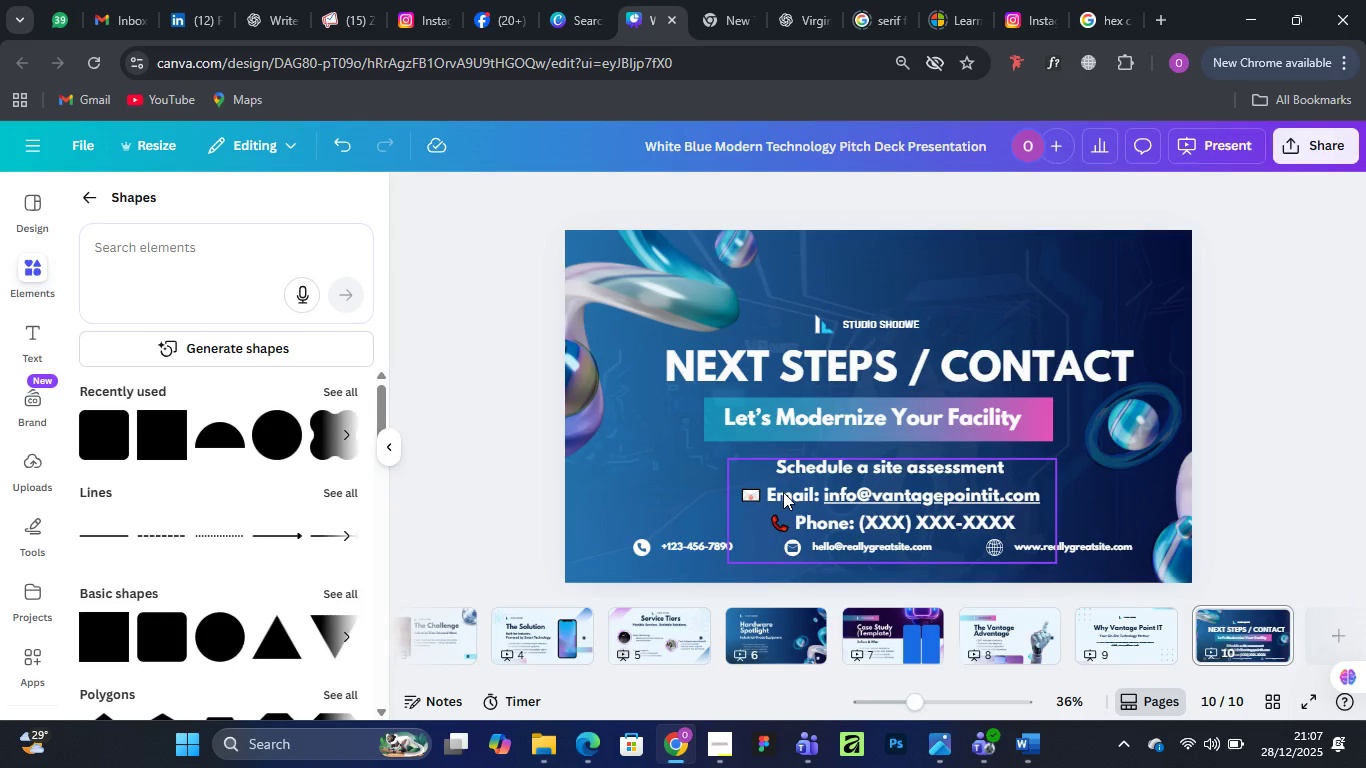 
left_click([680, 547])
 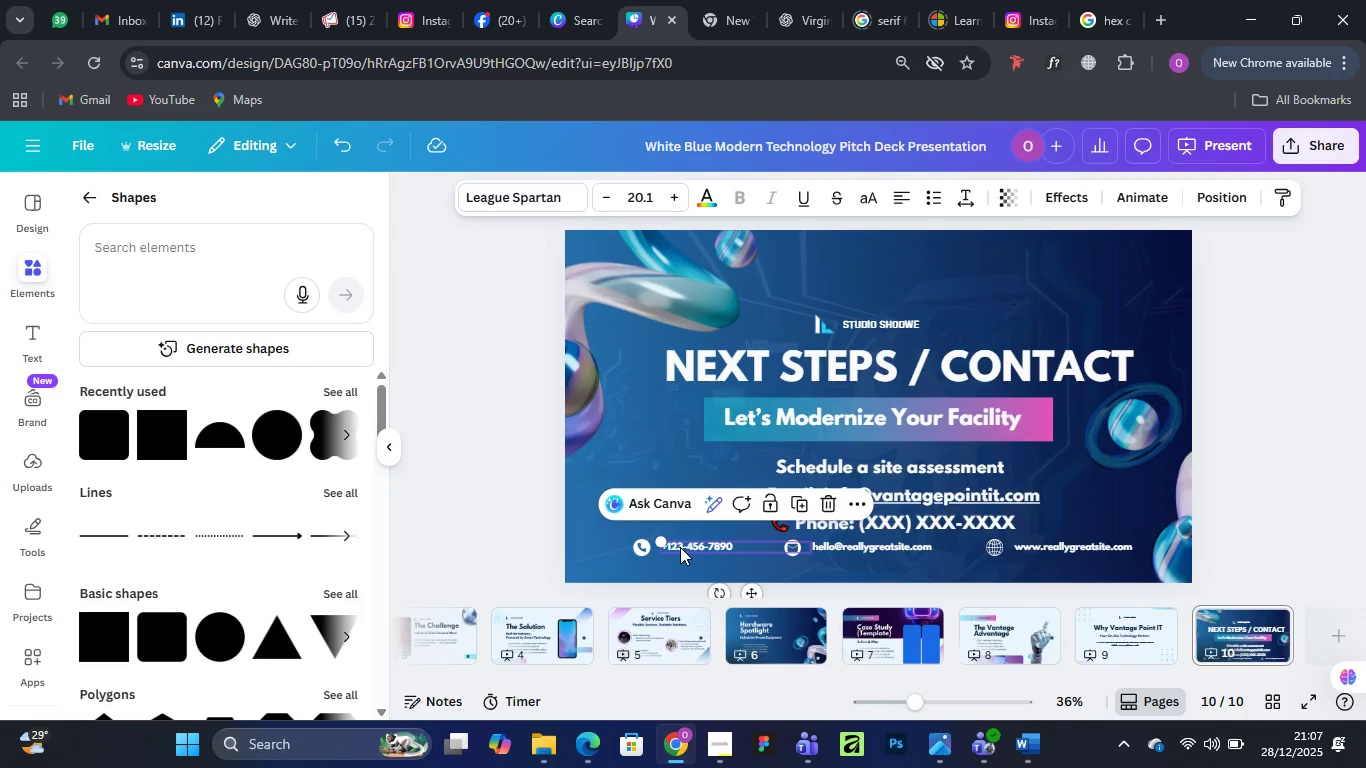 
key(Delete)
 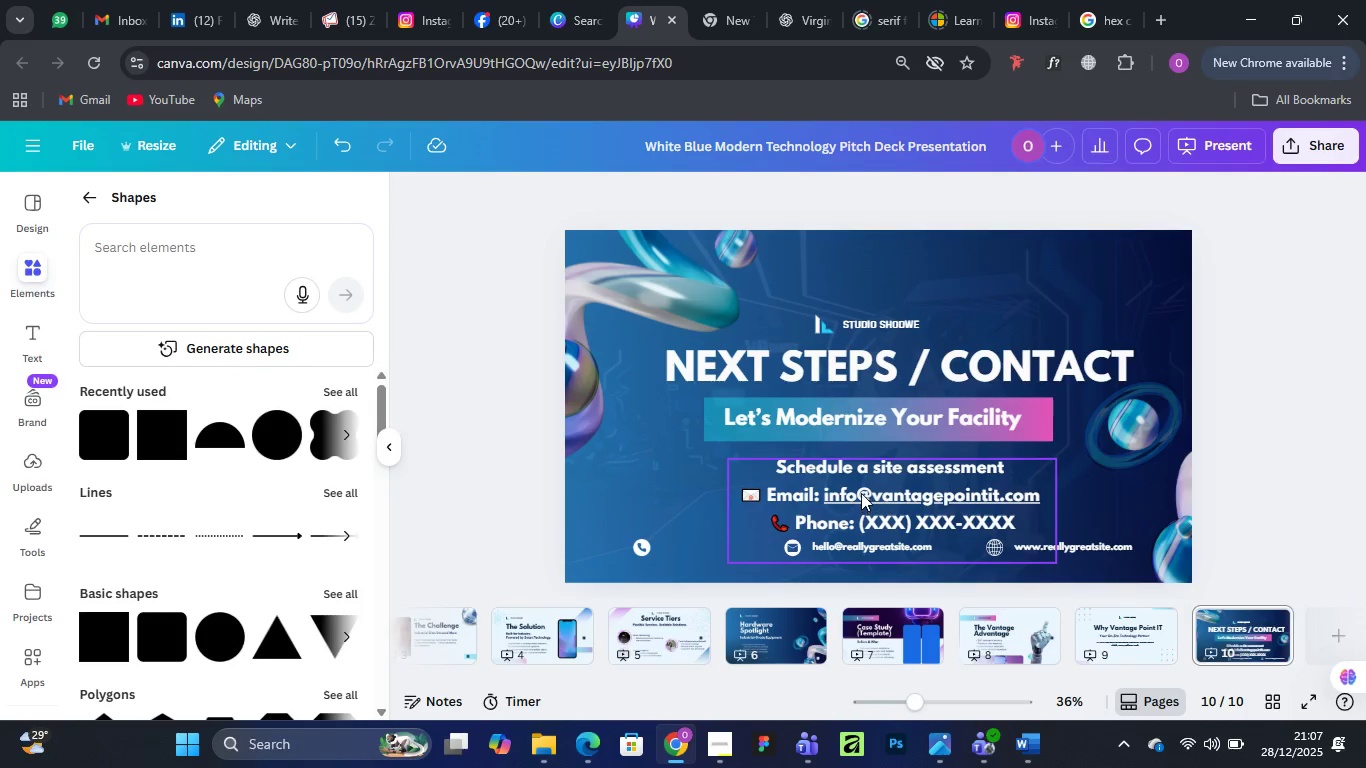 
left_click_drag(start_coordinate=[862, 493], to_coordinate=[767, 497])
 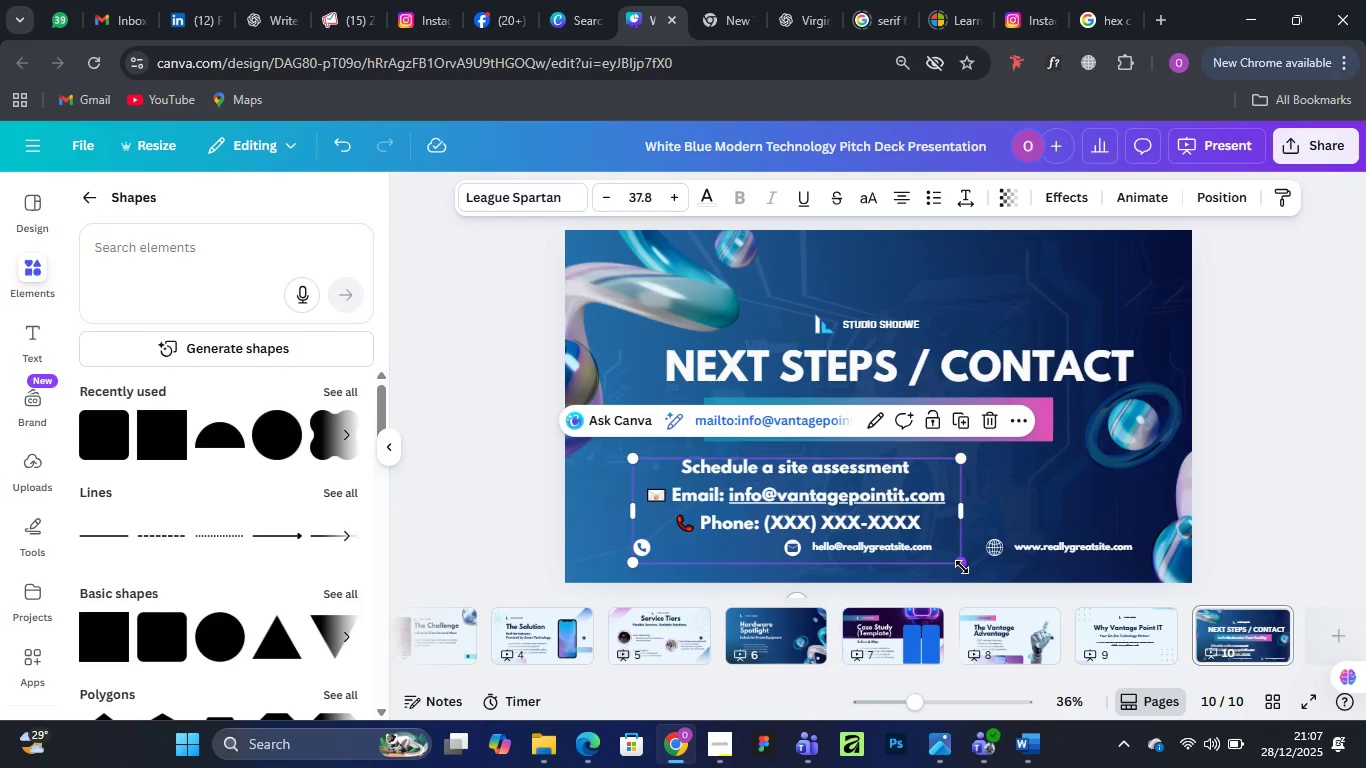 
left_click_drag(start_coordinate=[962, 567], to_coordinate=[897, 545])
 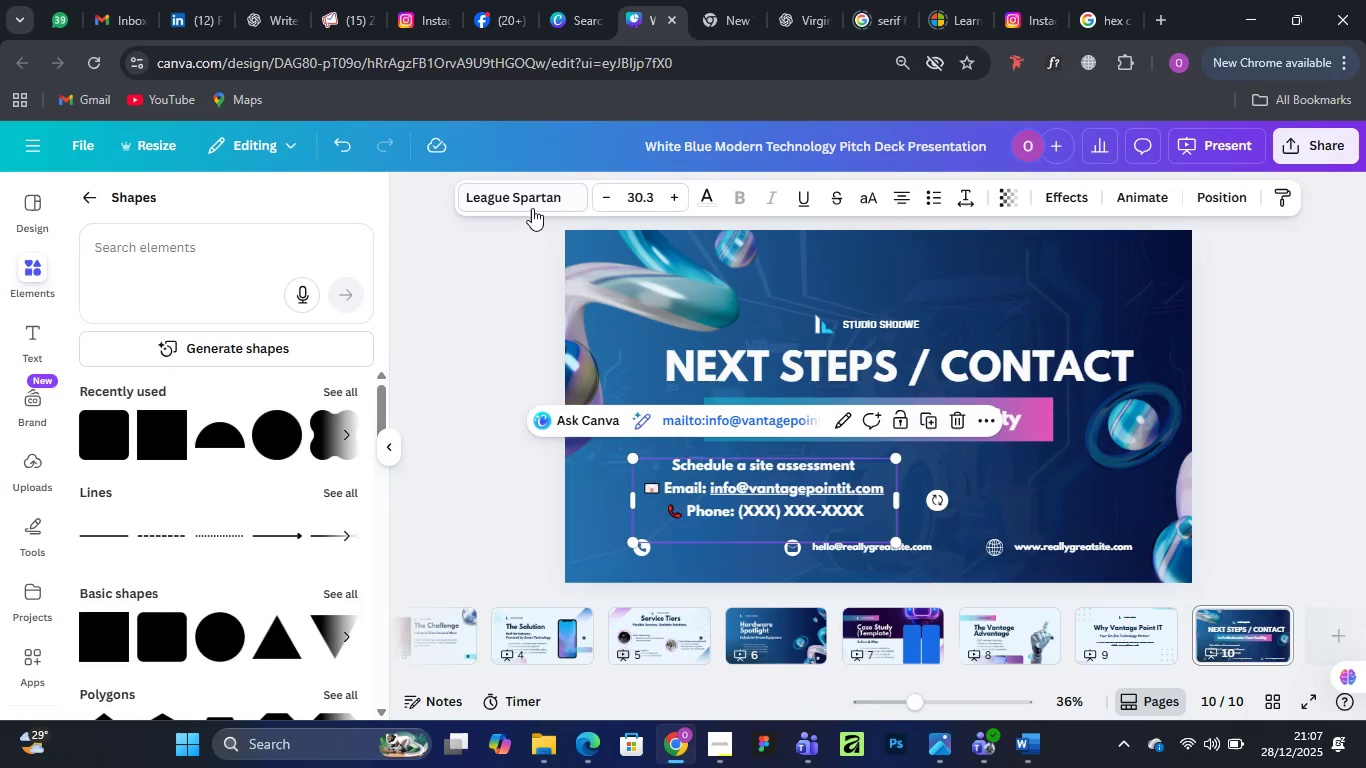 
left_click([531, 198])
 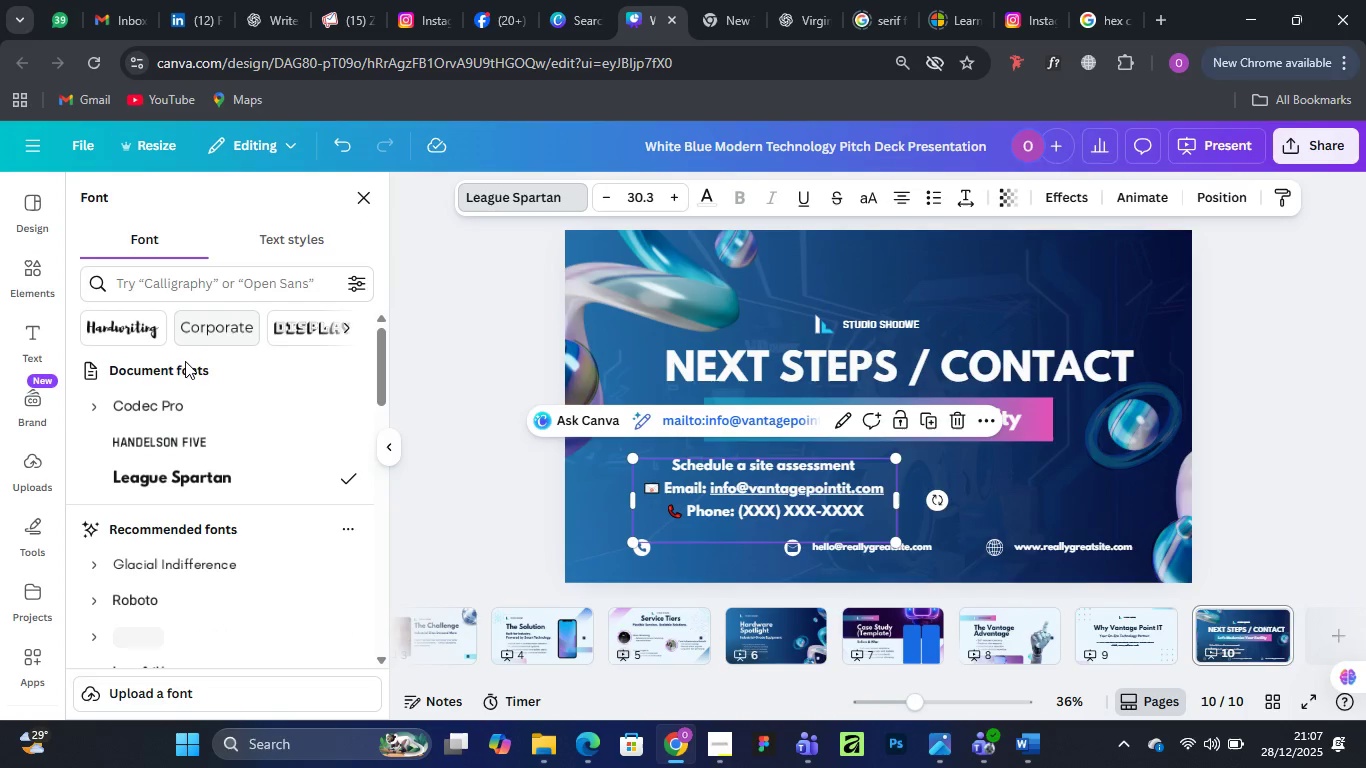 
left_click([161, 409])
 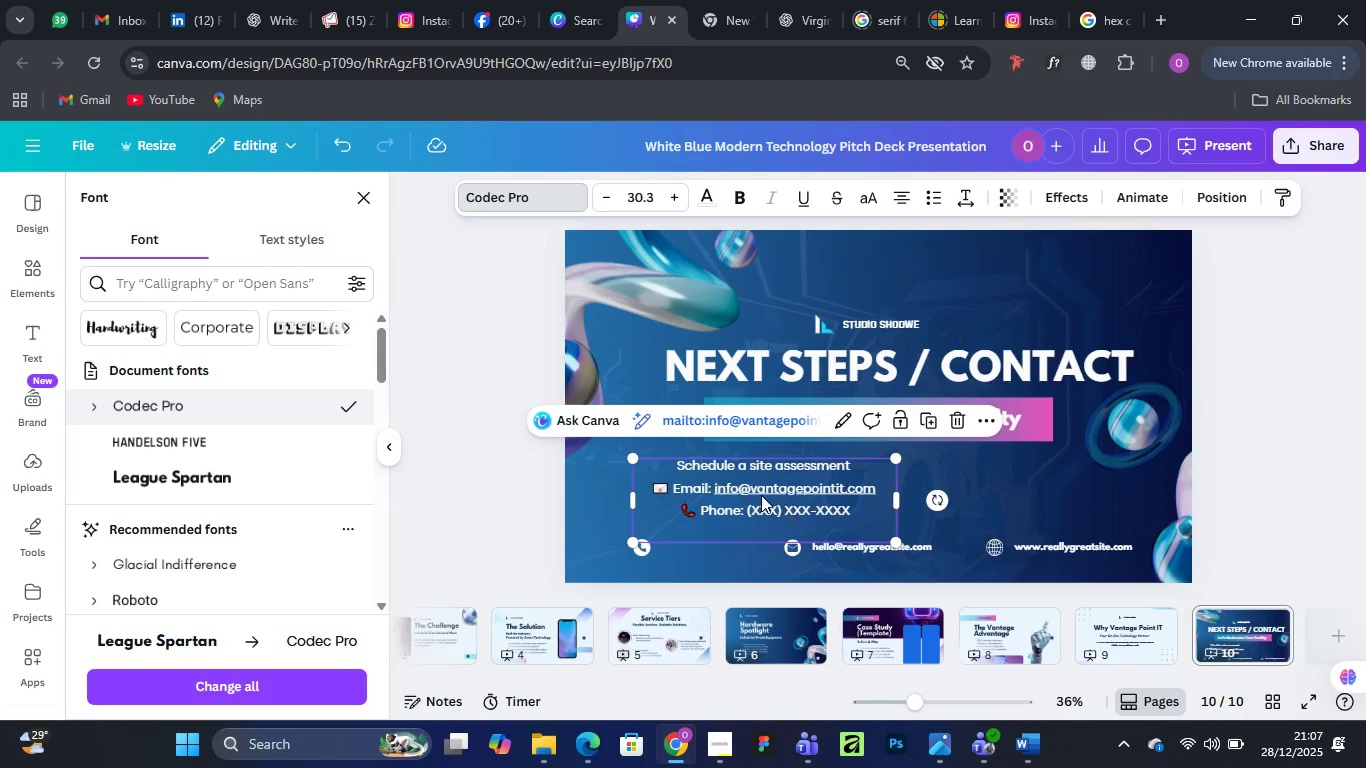 
left_click_drag(start_coordinate=[761, 495], to_coordinate=[879, 491])
 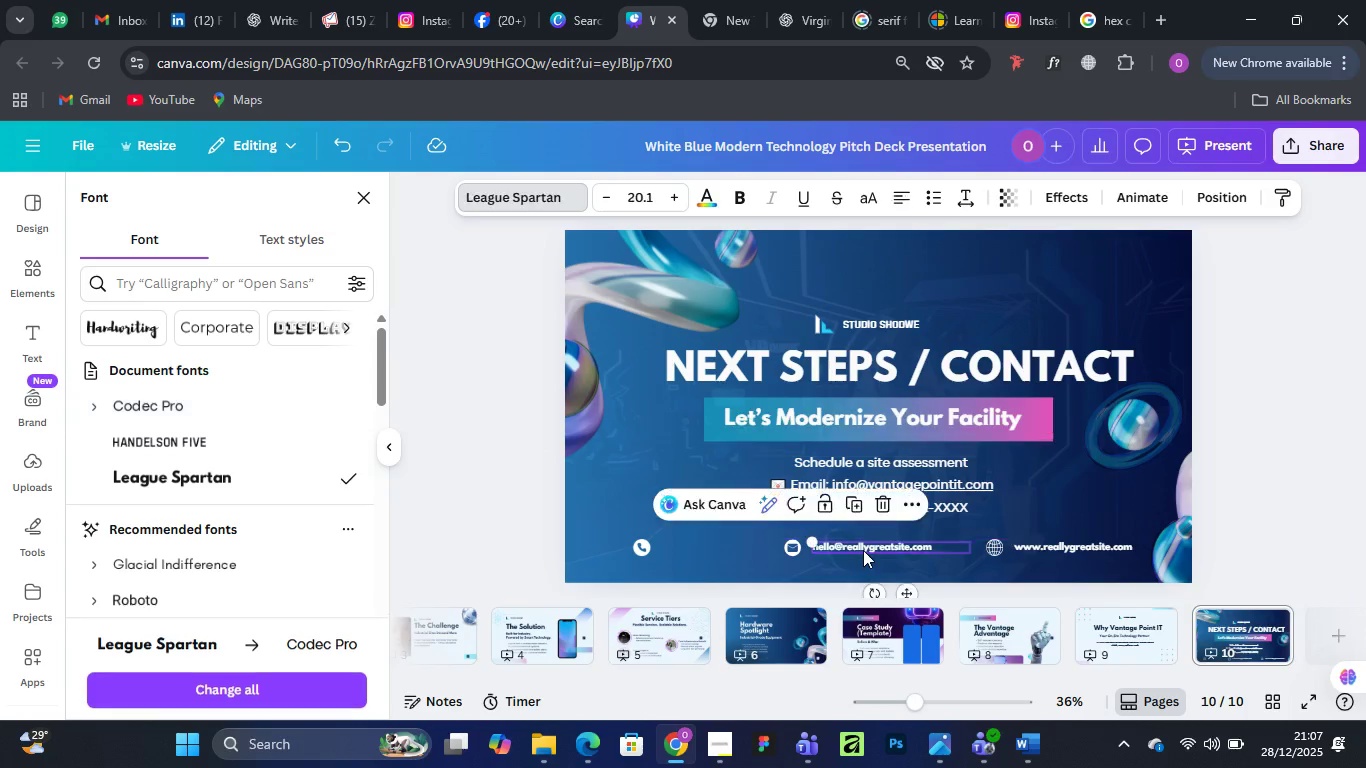 
left_click([863, 550])
 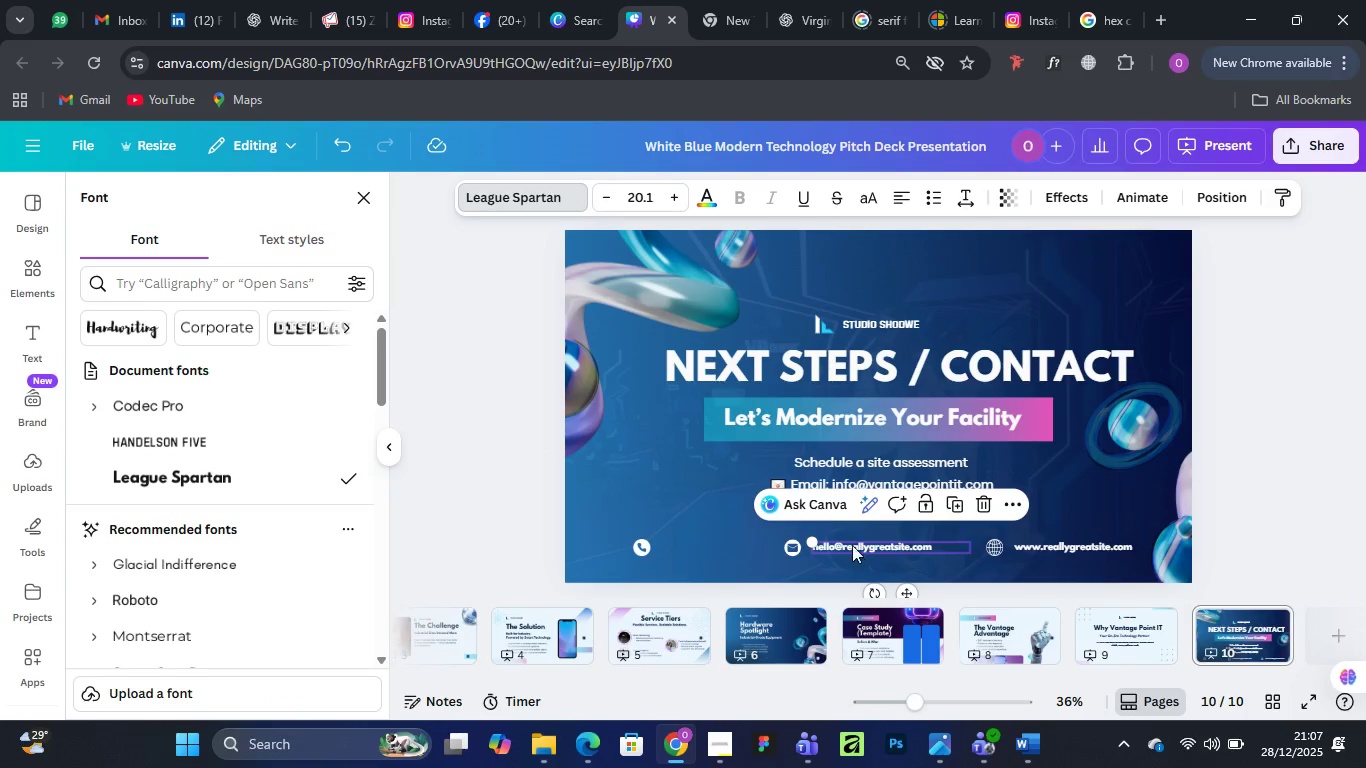 
key(Delete)
 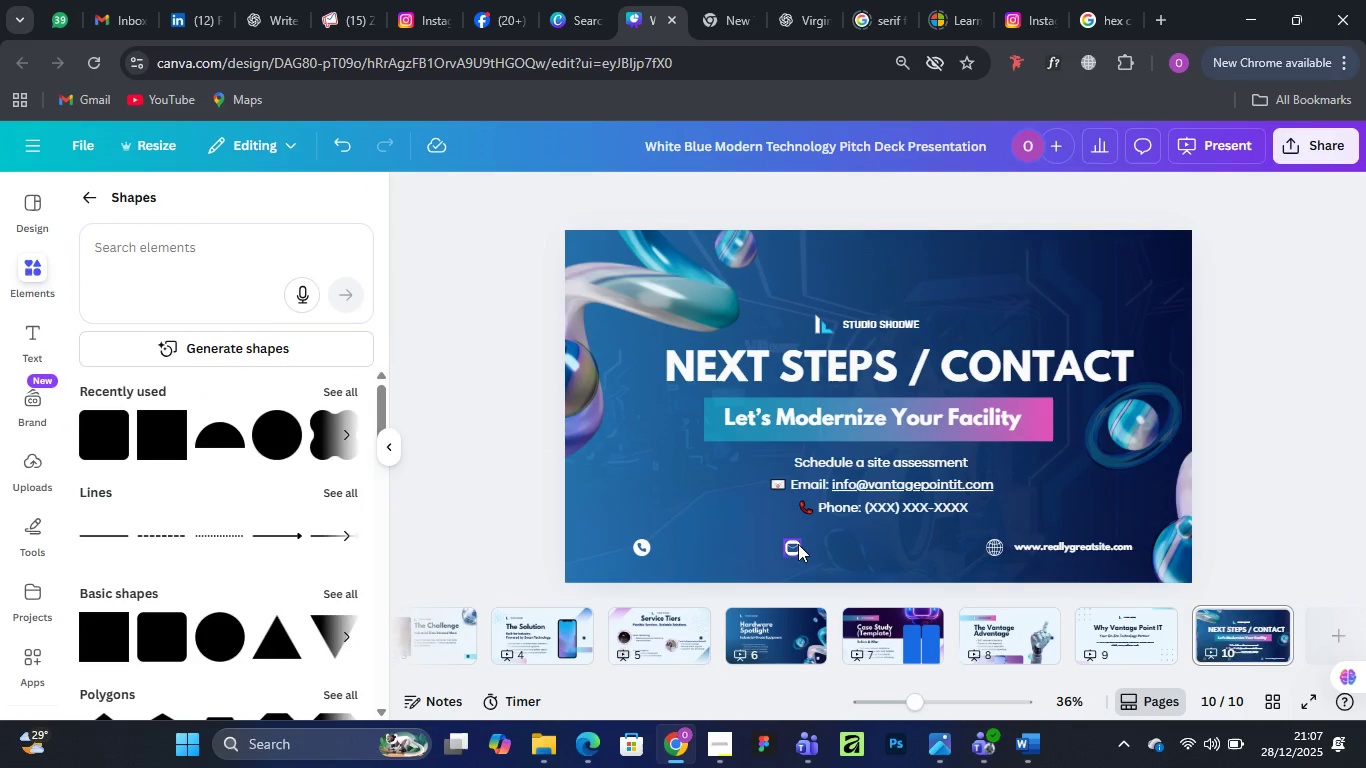 
left_click([798, 544])
 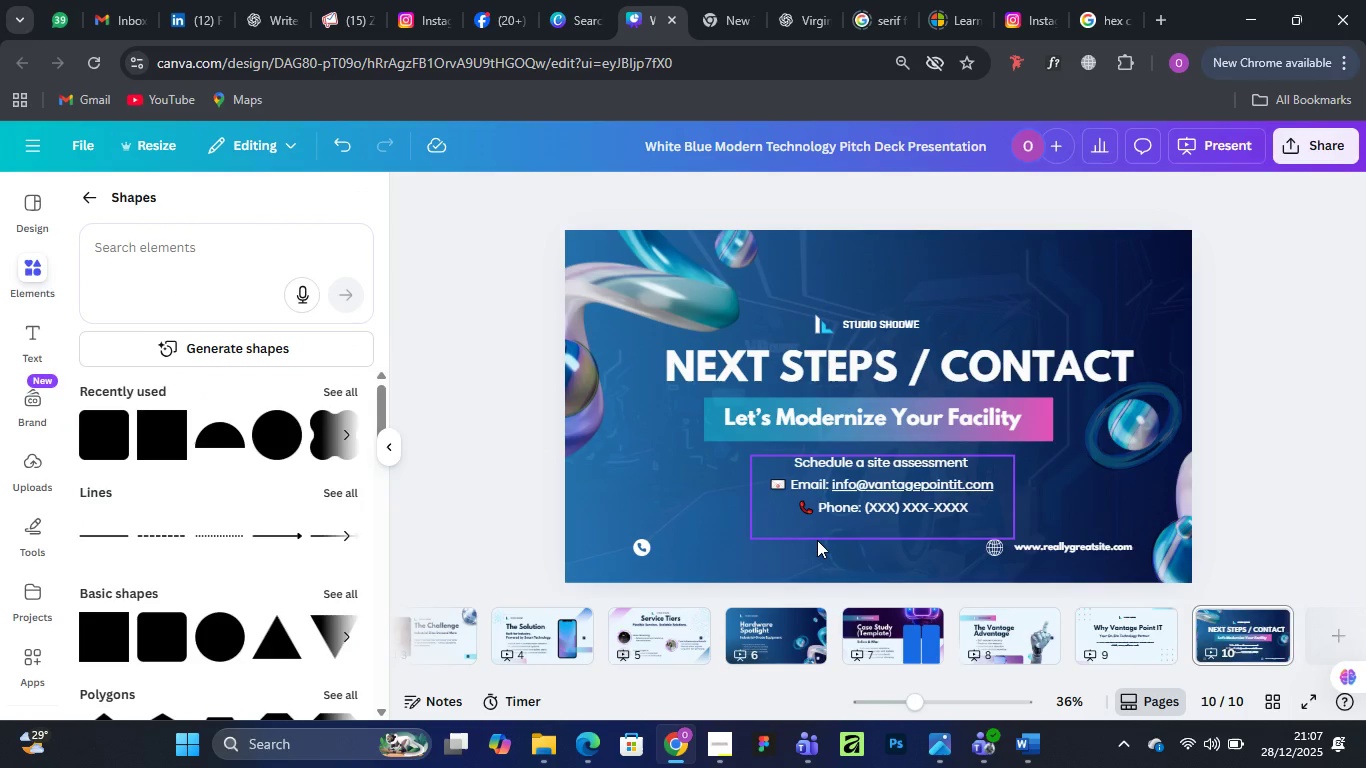 
key(Delete)
 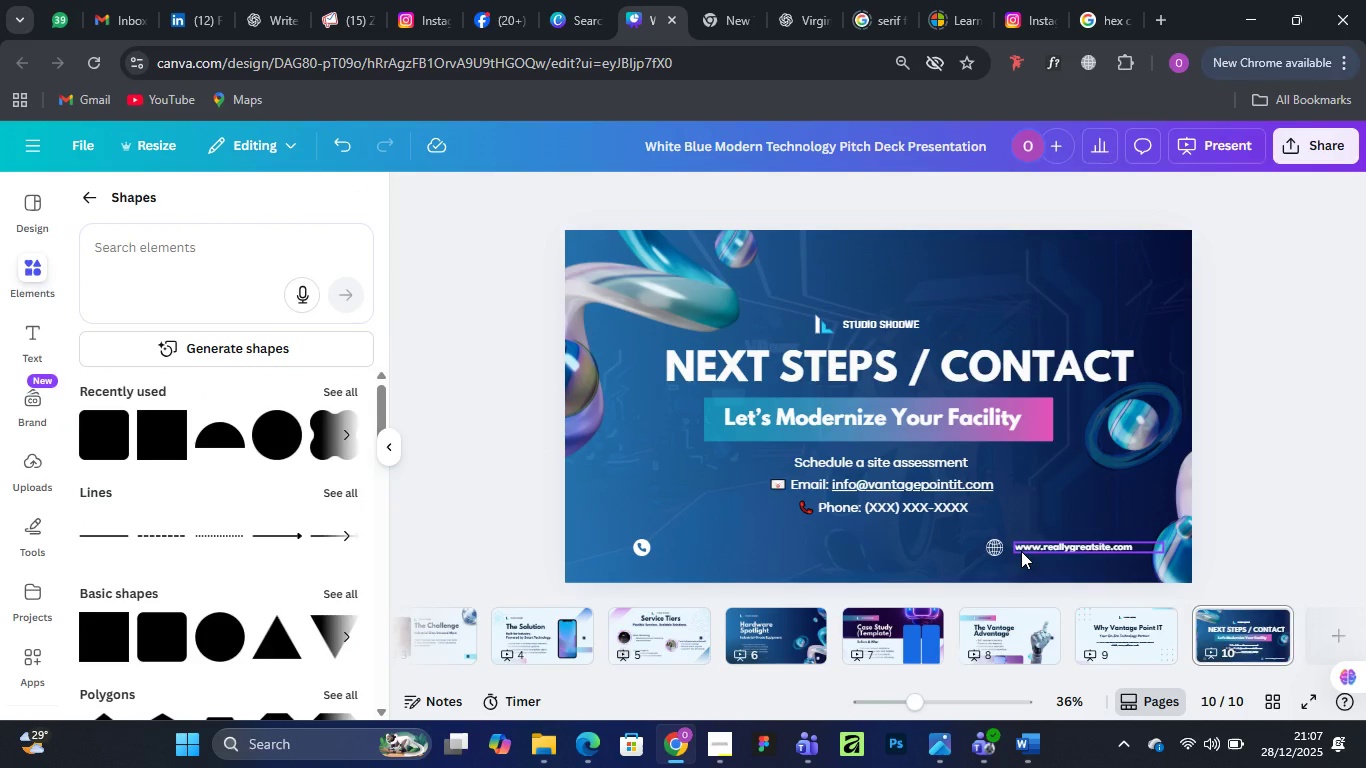 
left_click([1021, 551])
 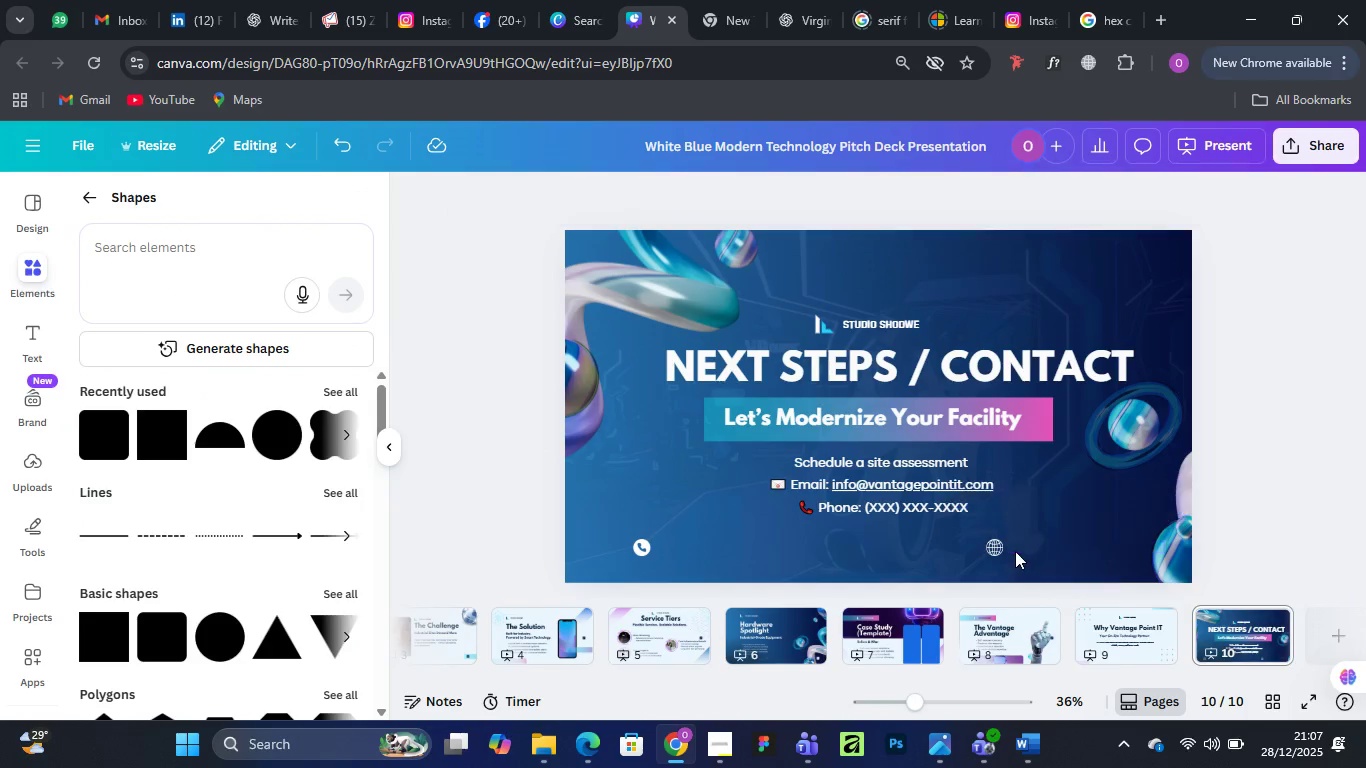 
key(Delete)
 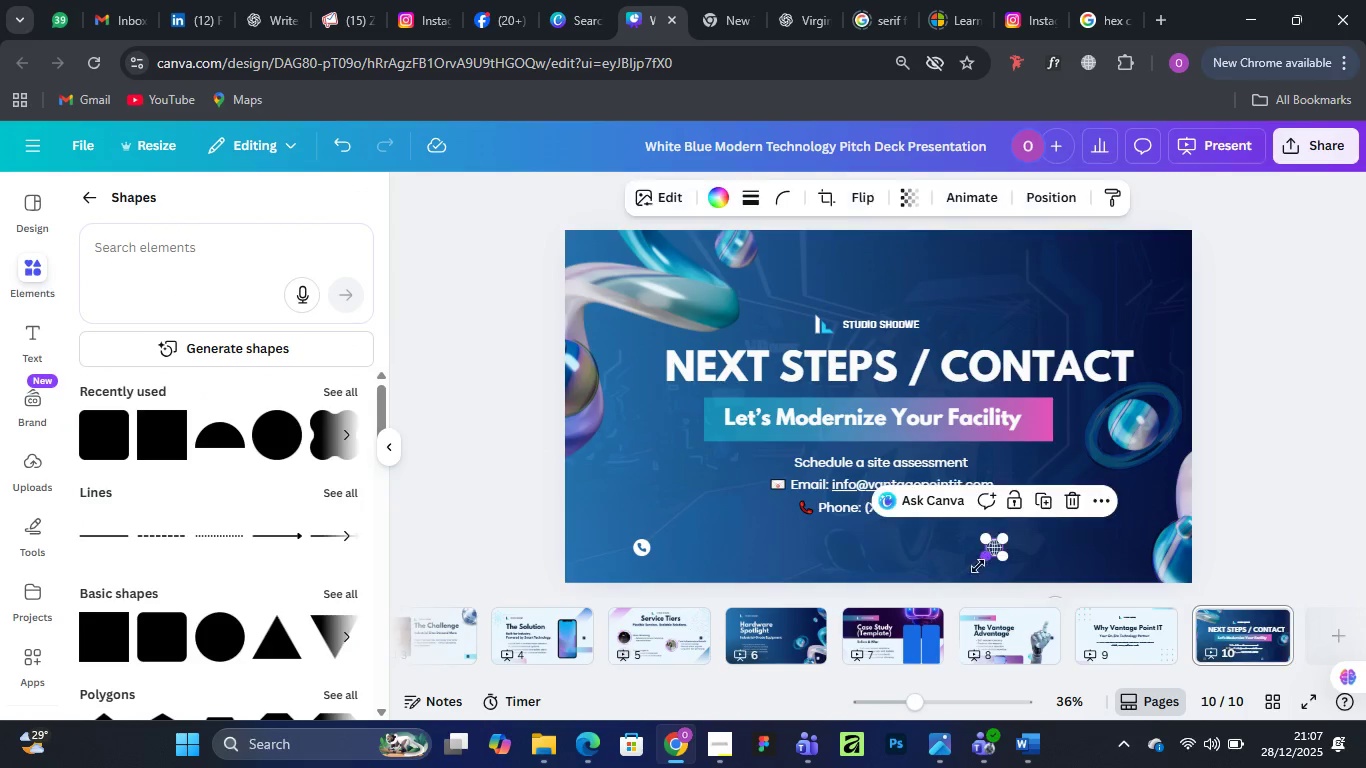 
key(Delete)
 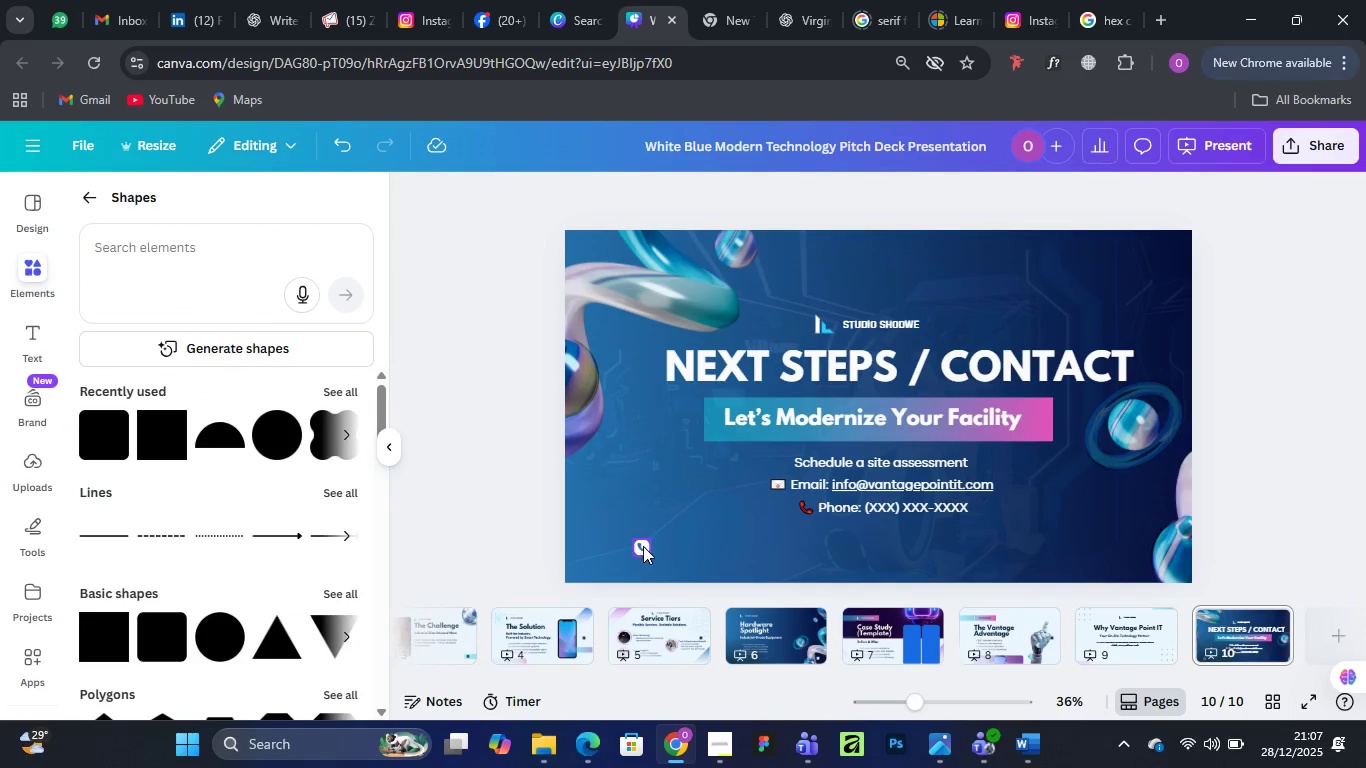 
left_click([643, 546])
 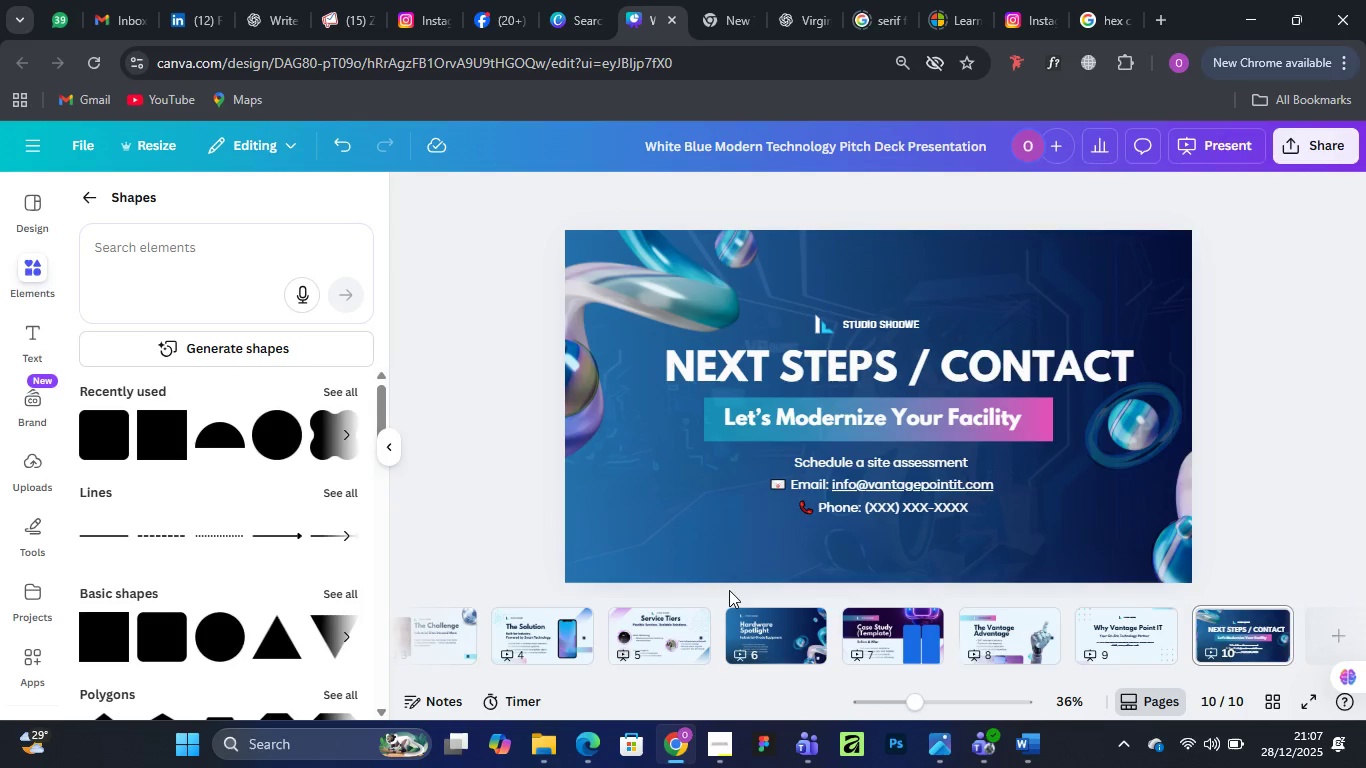 
key(Delete)
 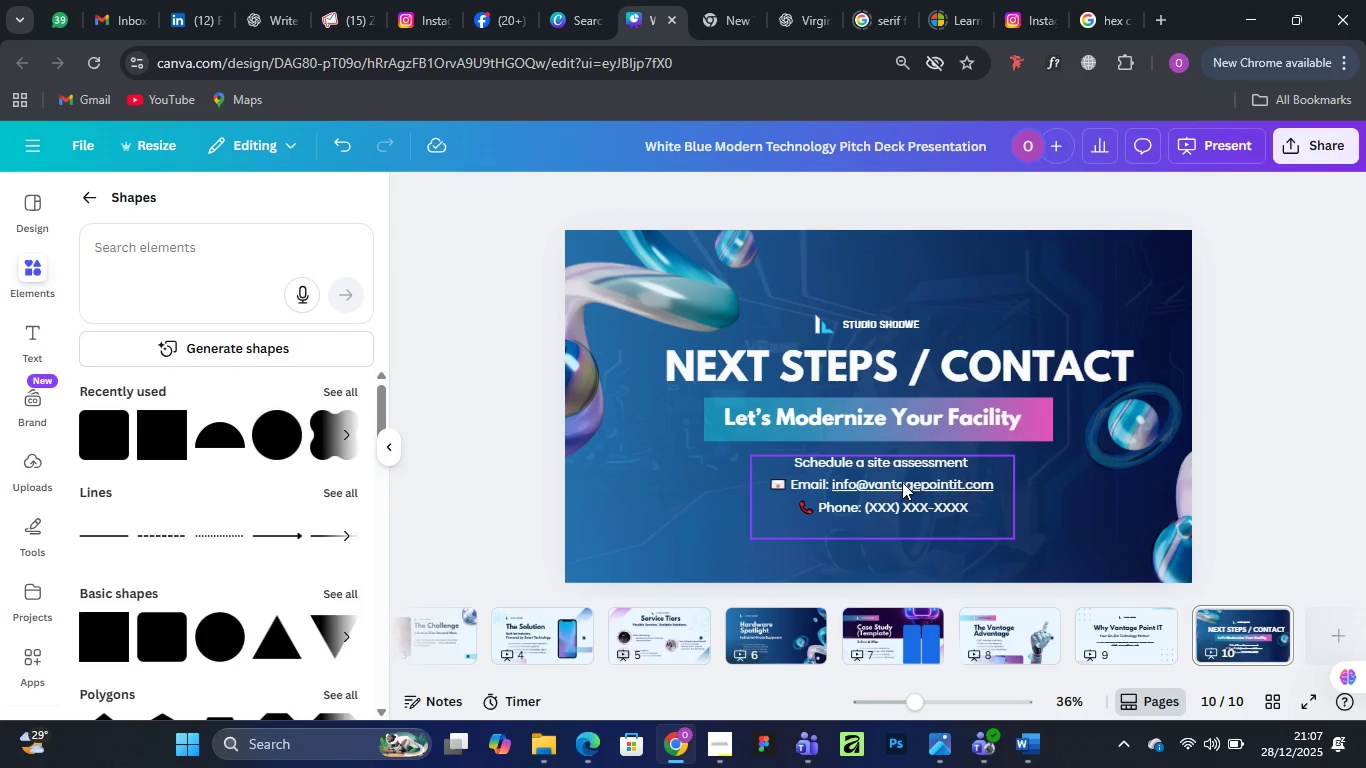 
left_click([902, 482])
 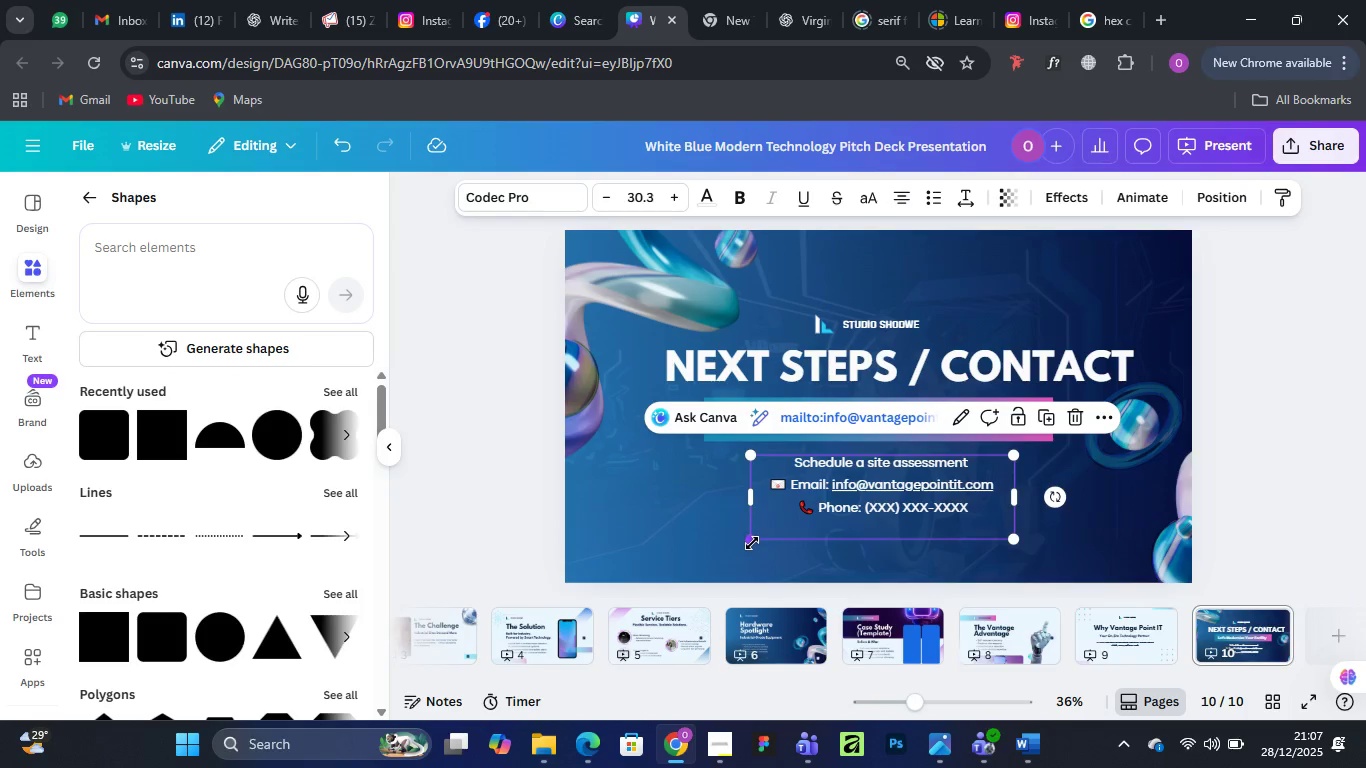 
left_click_drag(start_coordinate=[752, 542], to_coordinate=[709, 557])
 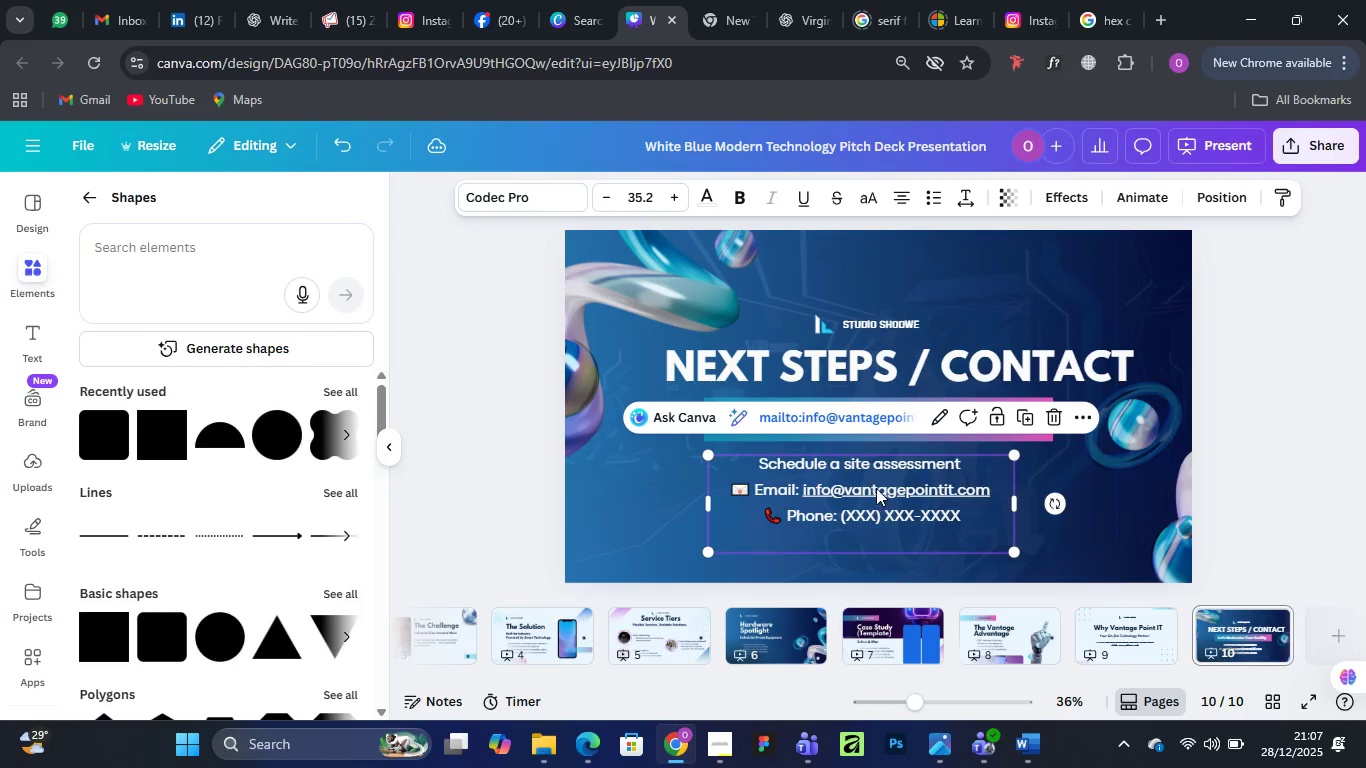 
left_click_drag(start_coordinate=[879, 489], to_coordinate=[894, 503])
 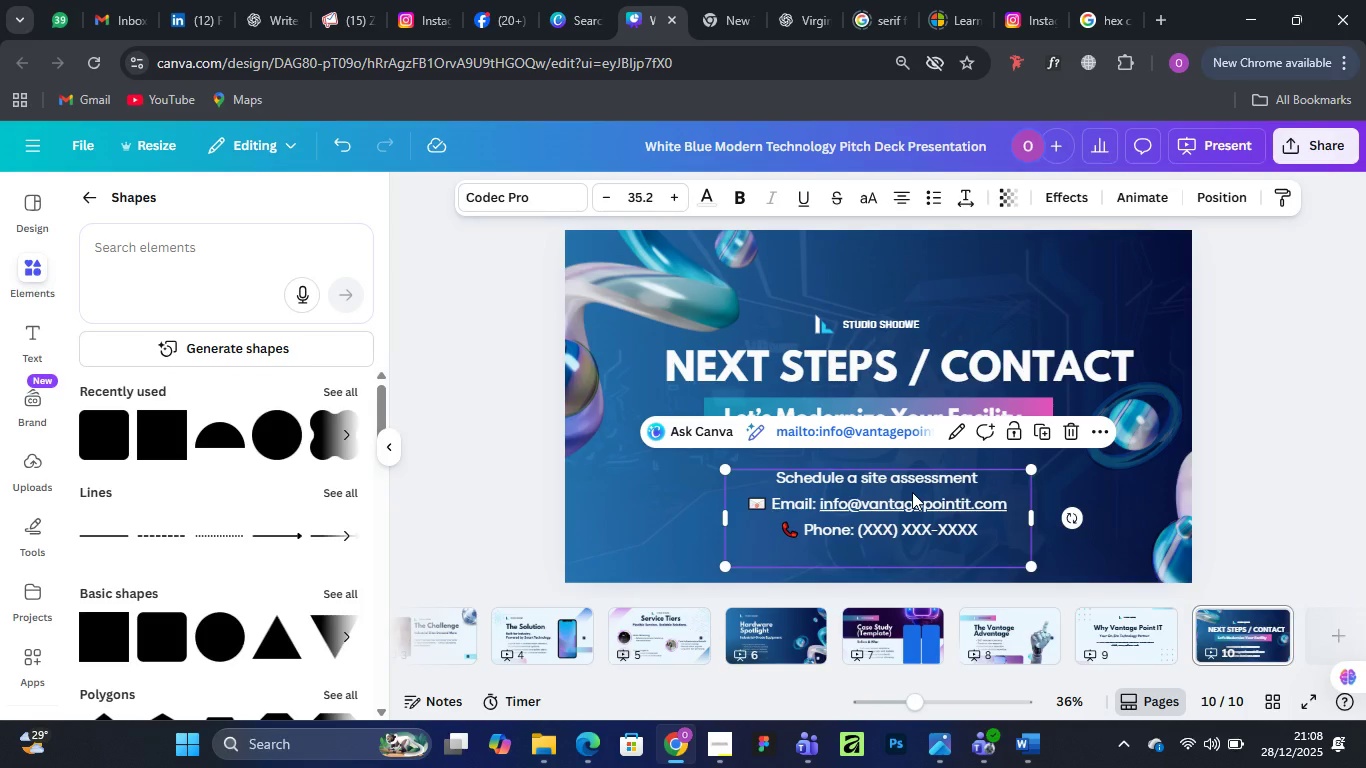 
wait(38.27)
 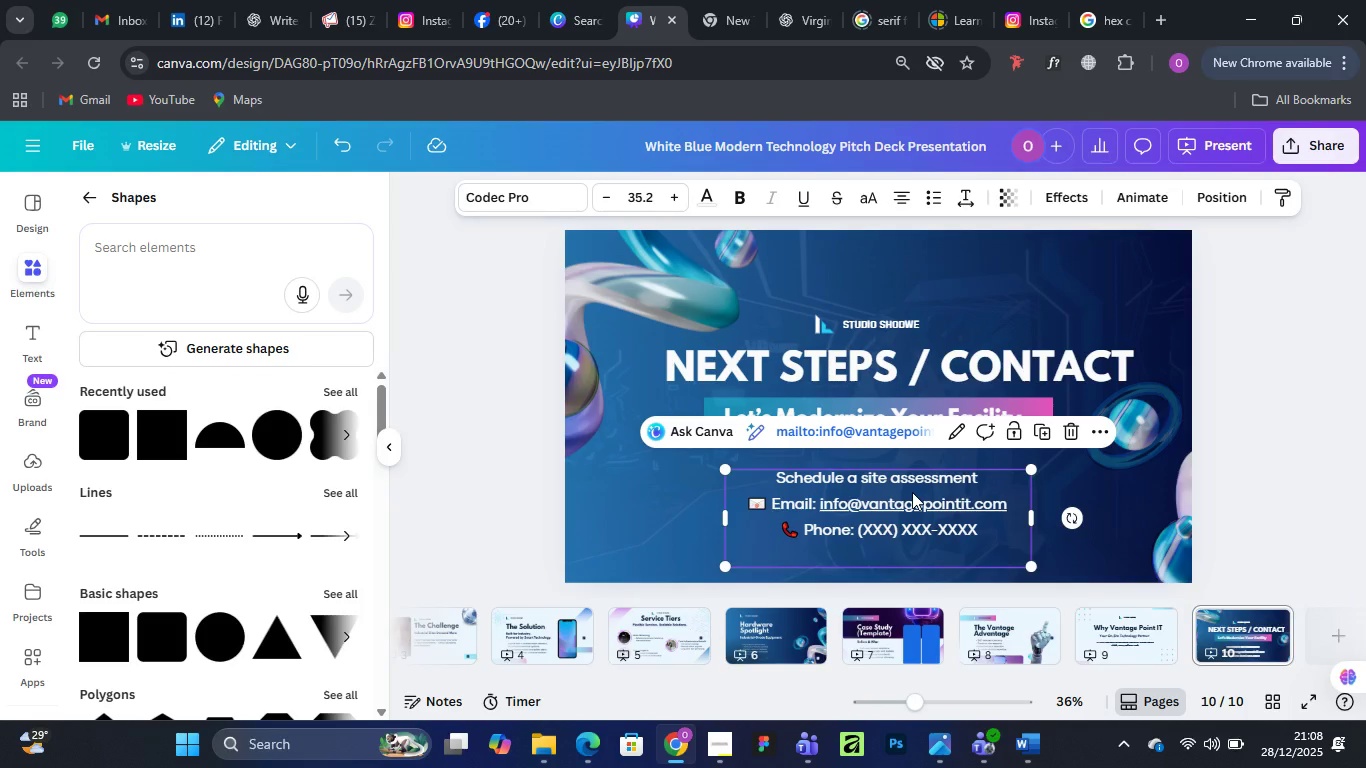 
left_click([1290, 296])
 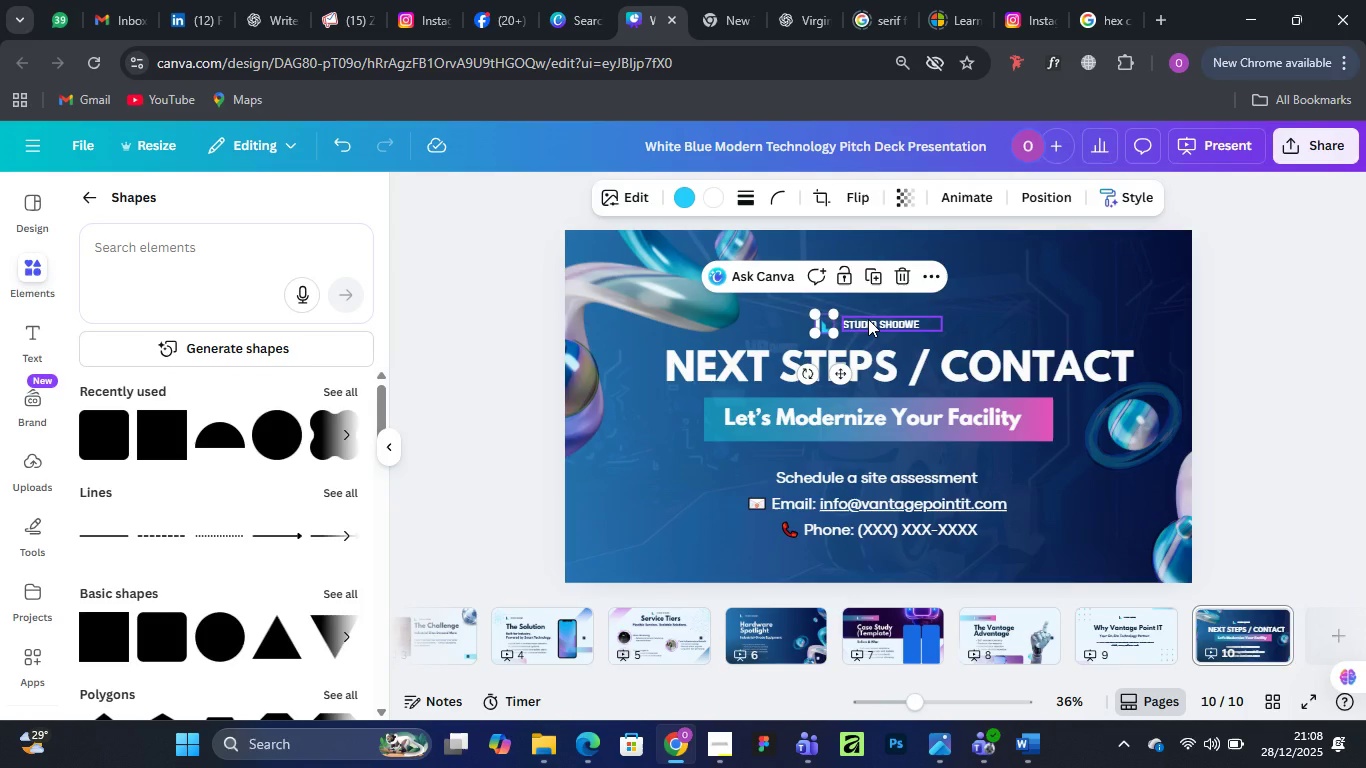 
hold_key(key=ShiftLeft, duration=1.52)
 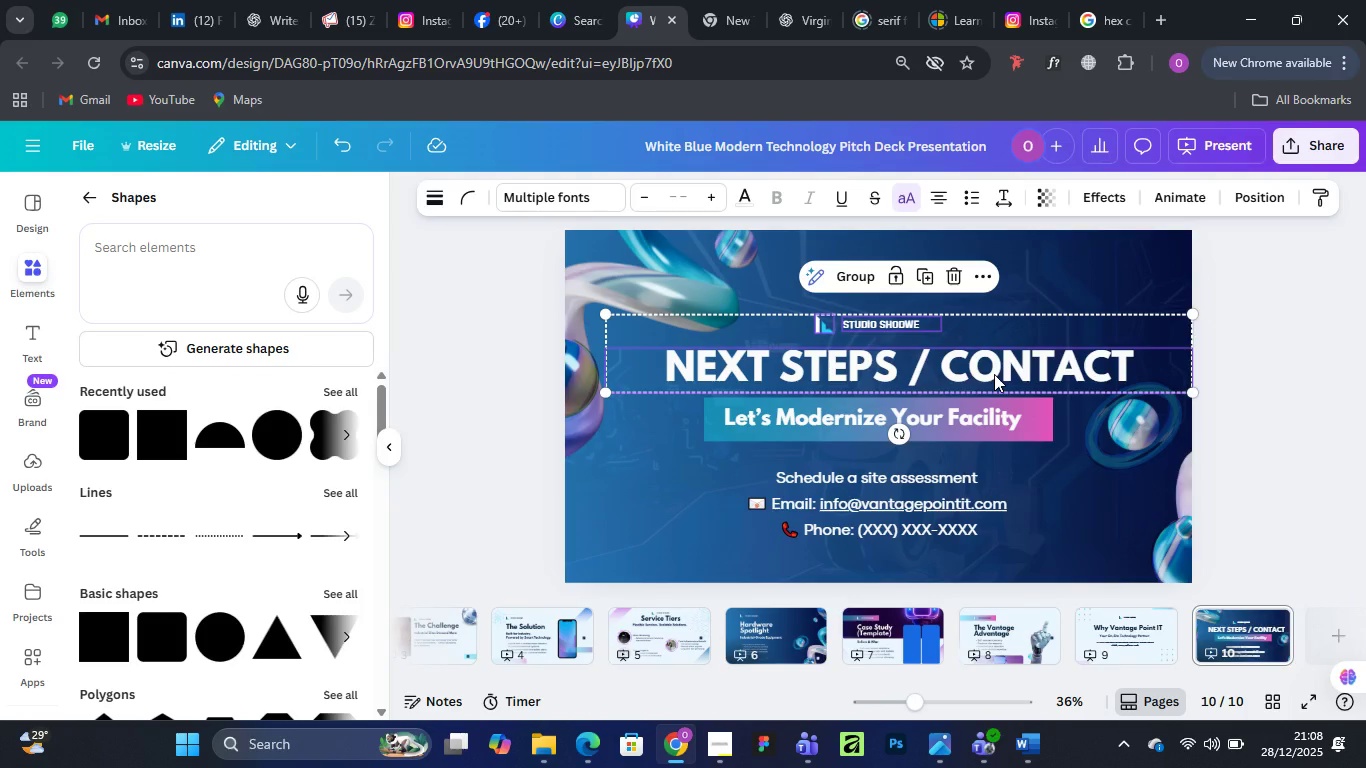 
hold_key(key=ShiftLeft, duration=0.55)
left_click([1030, 365])
 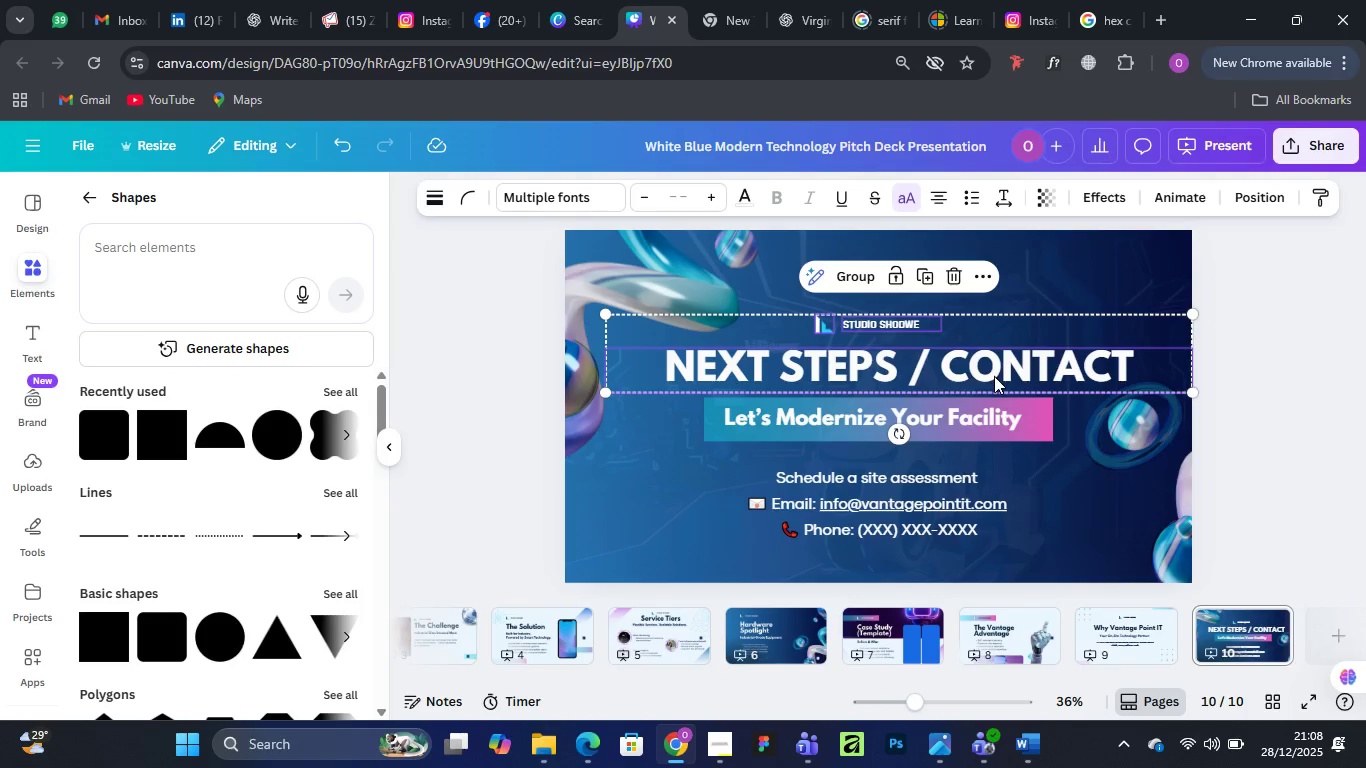 
left_click_drag(start_coordinate=[994, 375], to_coordinate=[992, 355])
 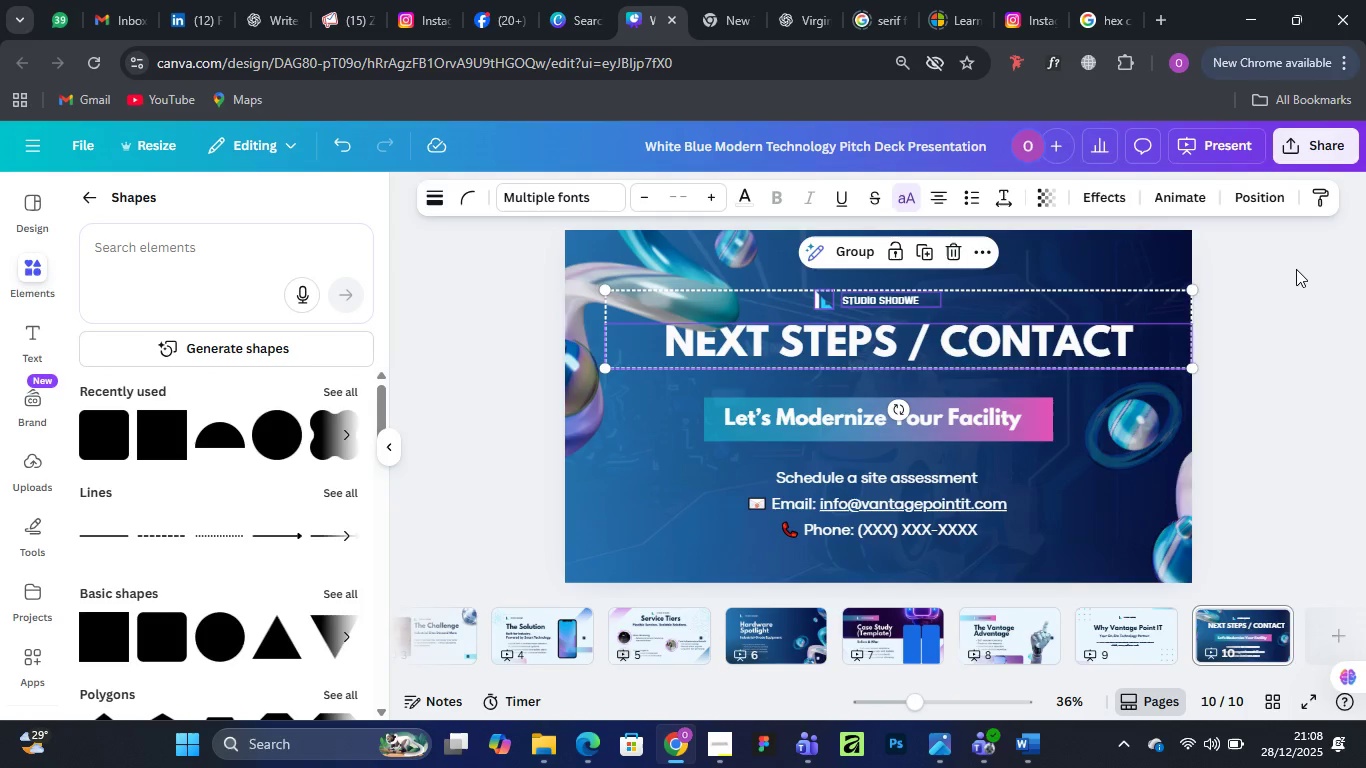 
left_click([1296, 269])
 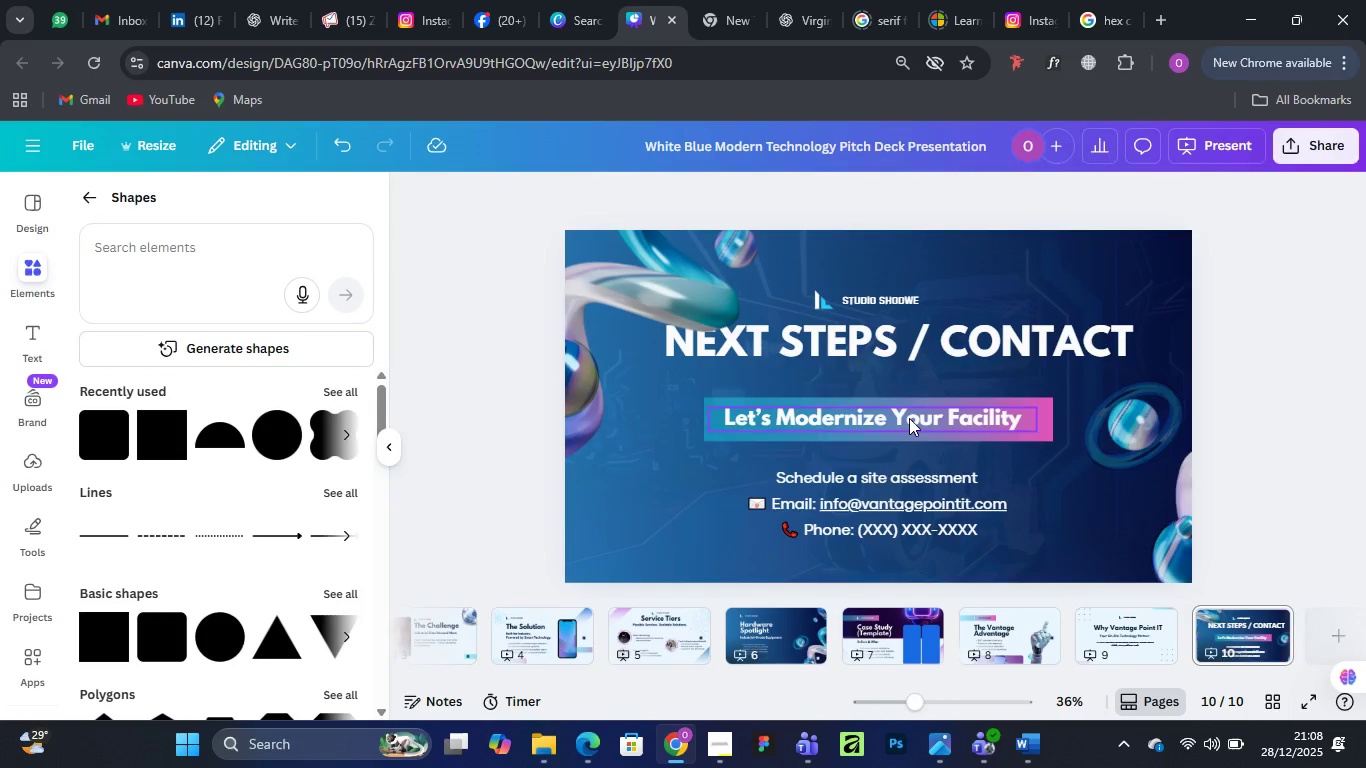 
left_click([909, 418])
 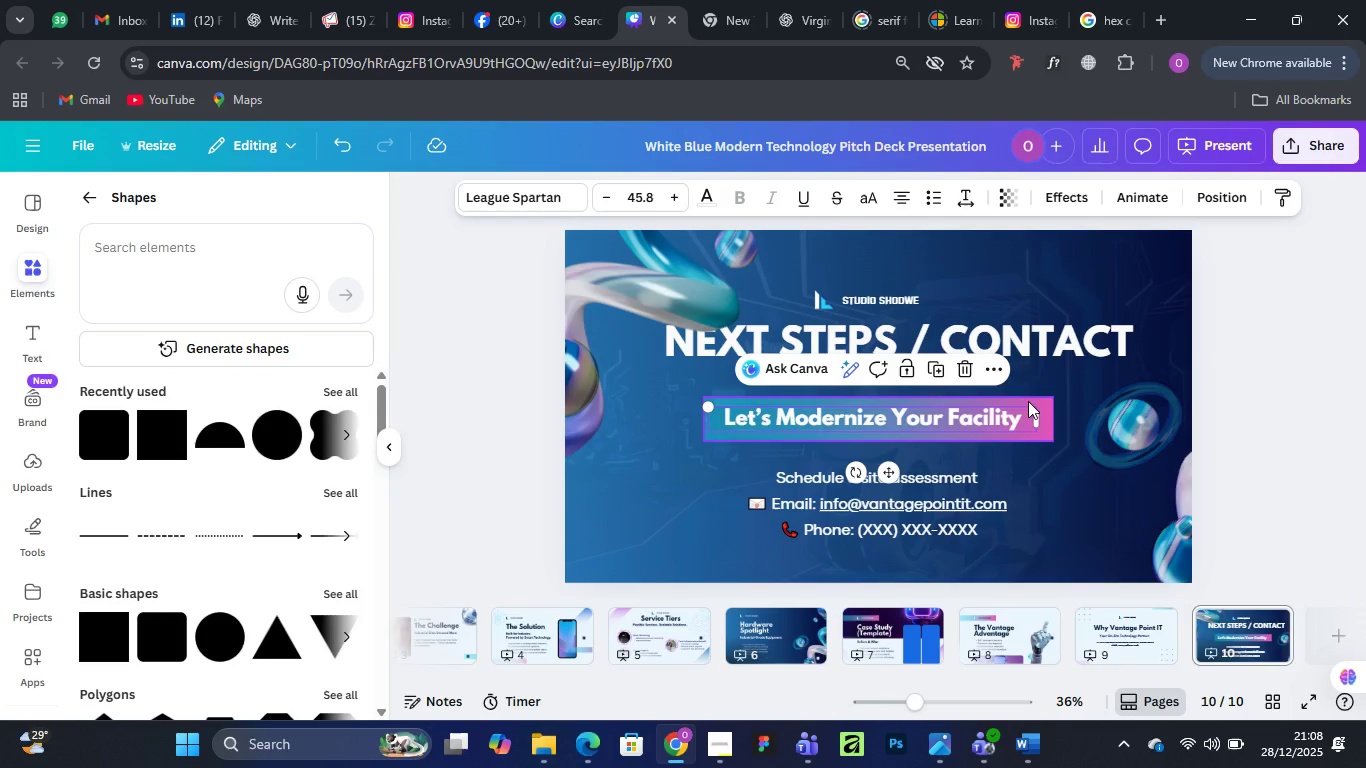 
hold_key(key=ShiftLeft, duration=0.75)
left_click([1028, 401])
 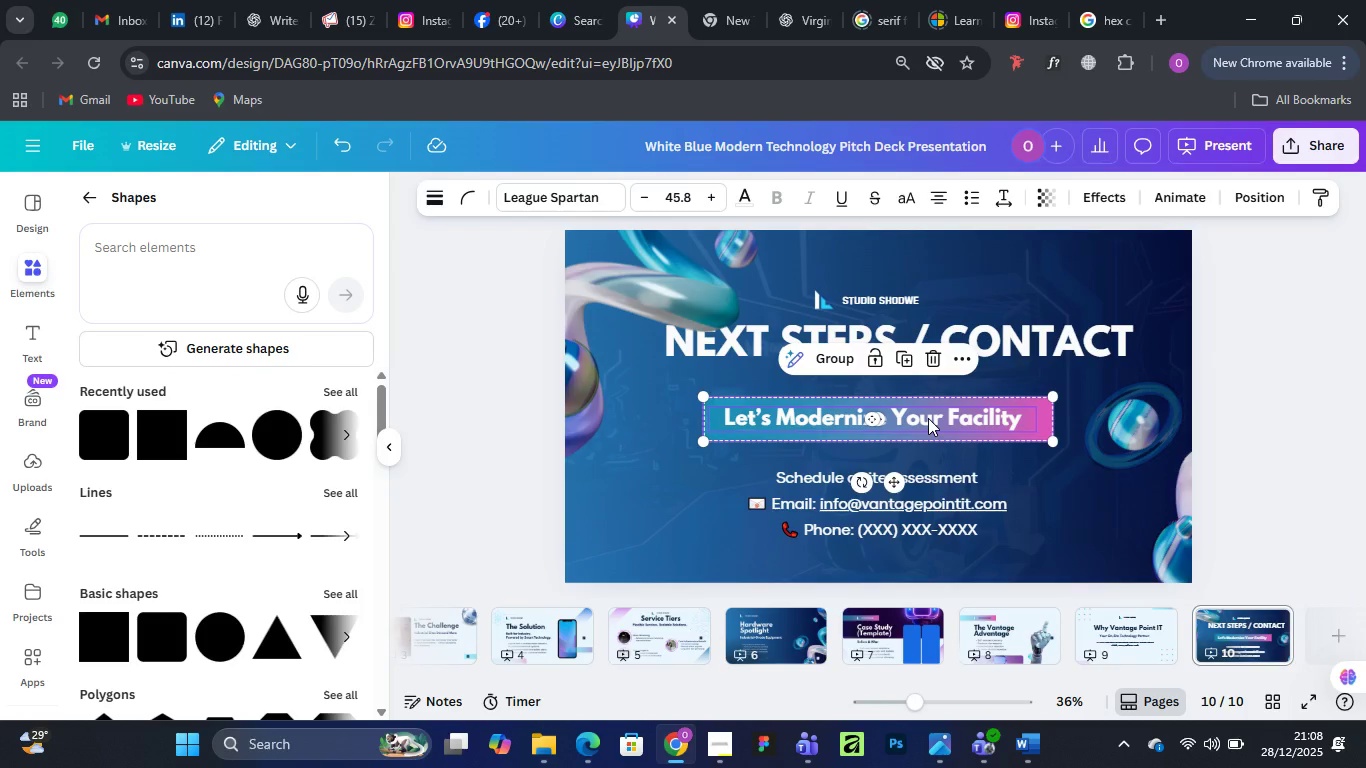 
left_click_drag(start_coordinate=[928, 418], to_coordinate=[928, 401])
 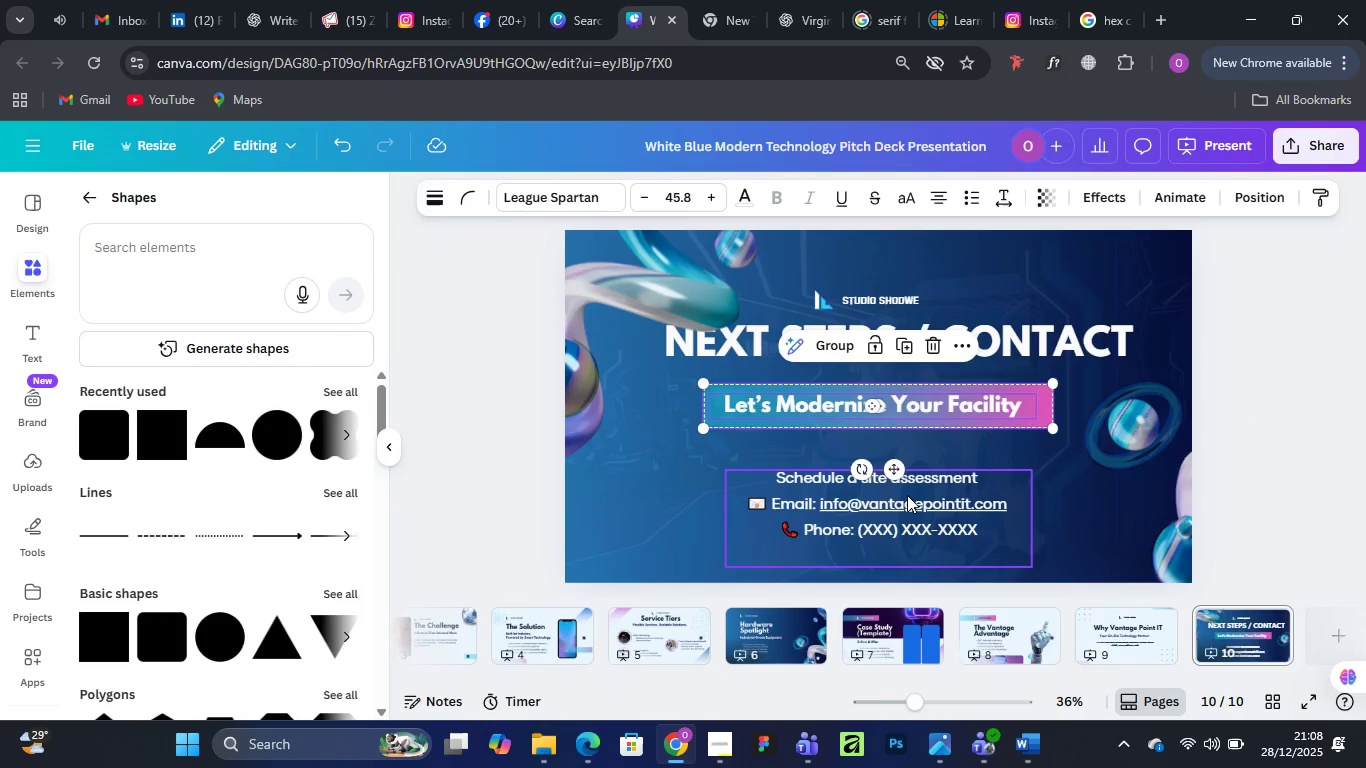 
left_click_drag(start_coordinate=[907, 495], to_coordinate=[907, 466])
 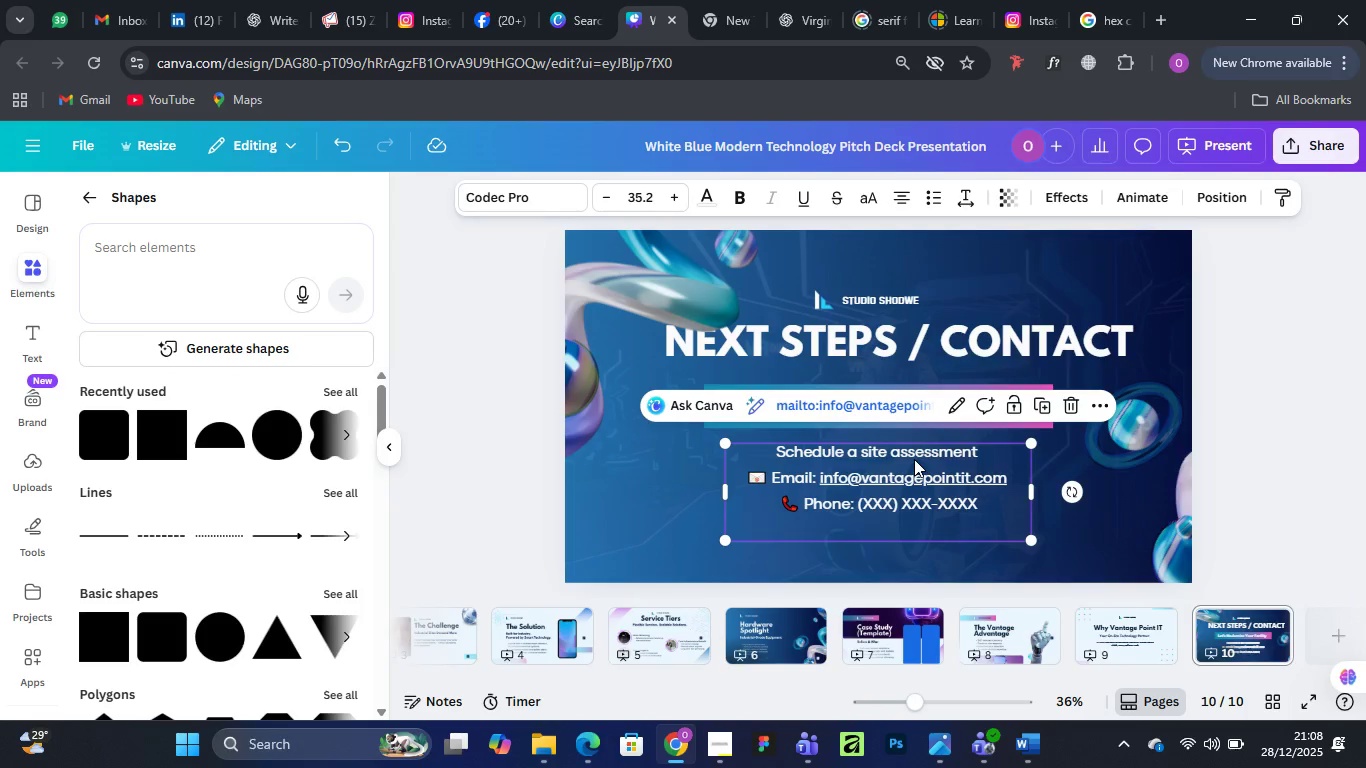 
wait(14.95)
 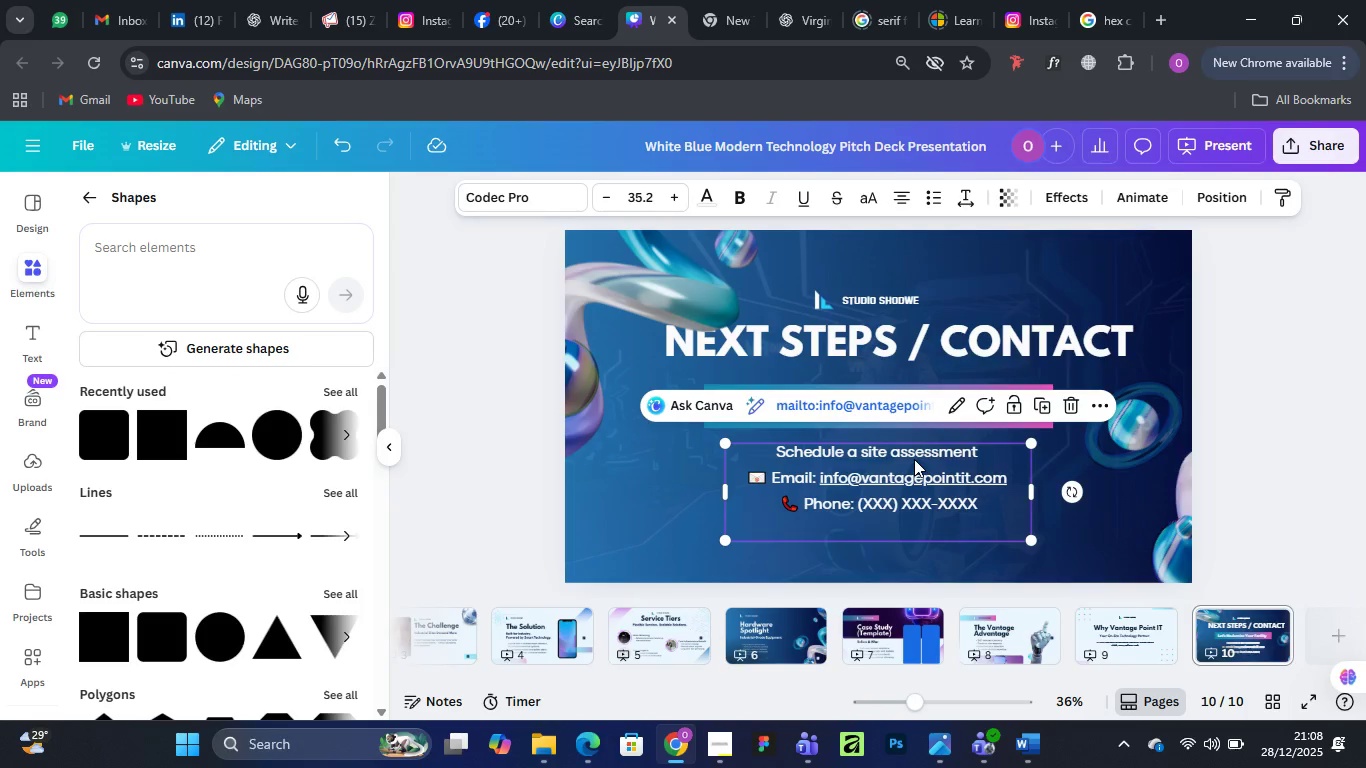 
left_click([1284, 334])
 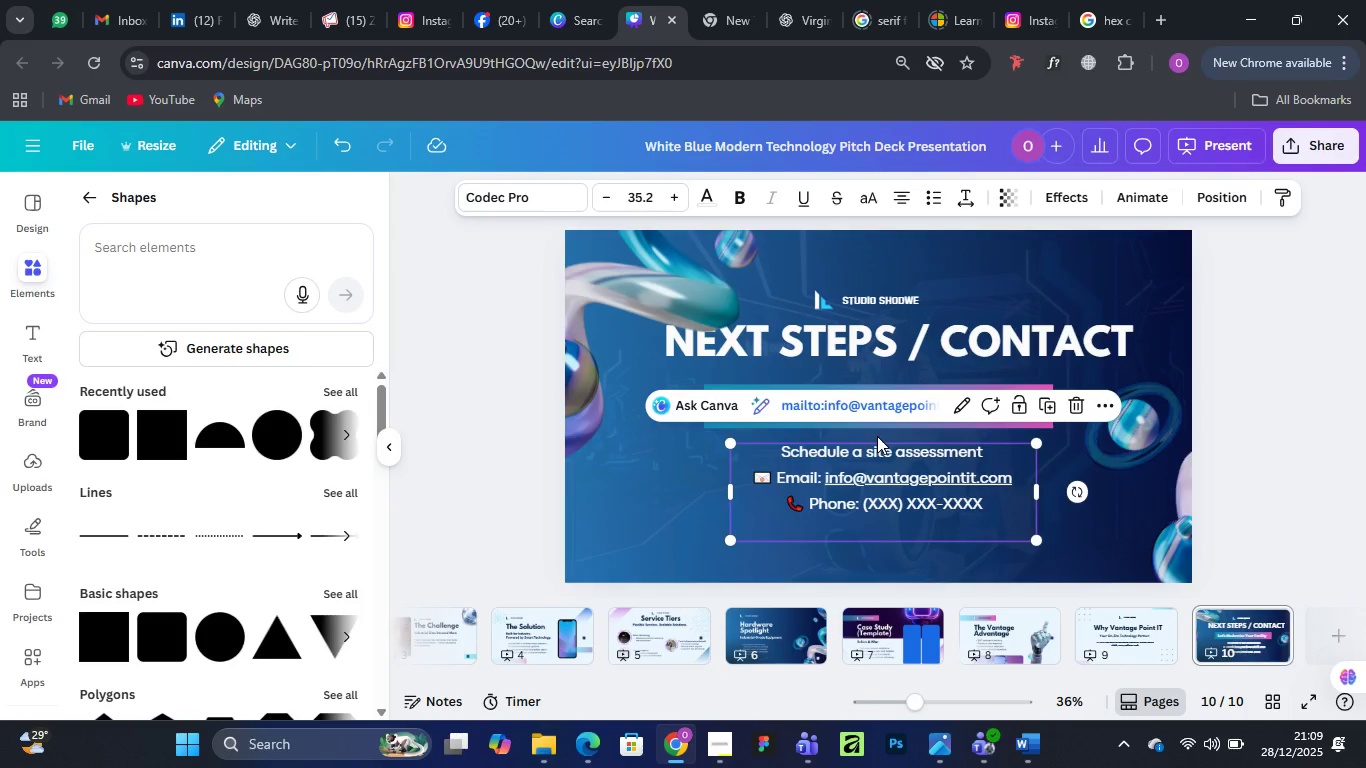 
left_click([456, 427])
 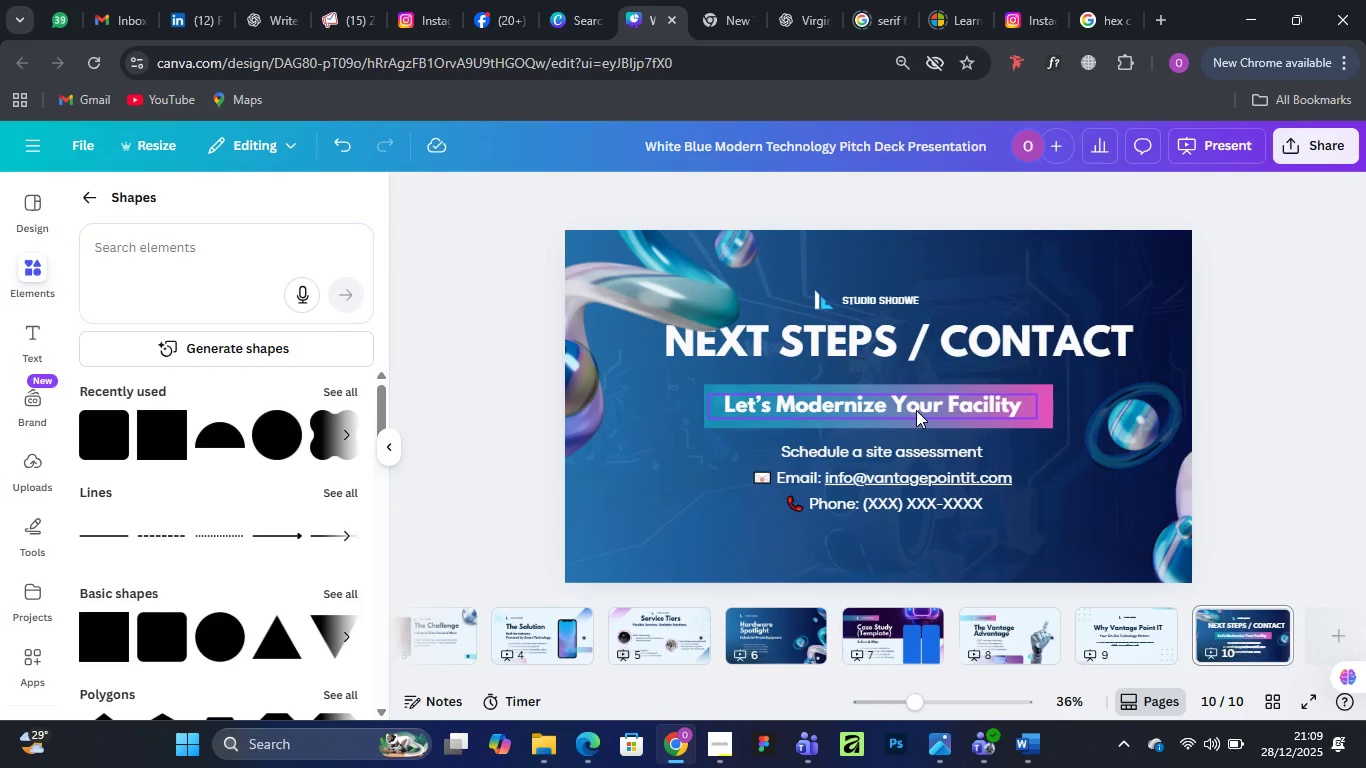 
wait(12.23)
 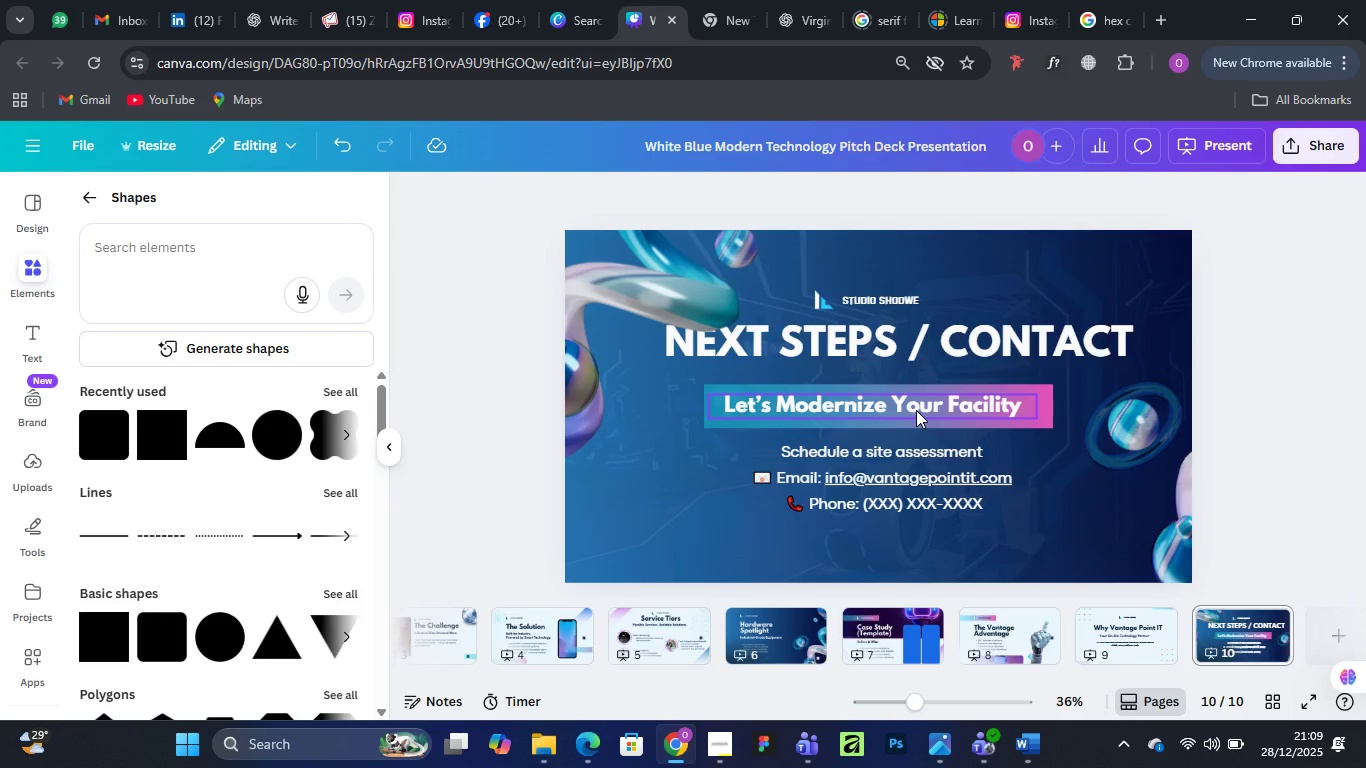 
left_click([1130, 634])
 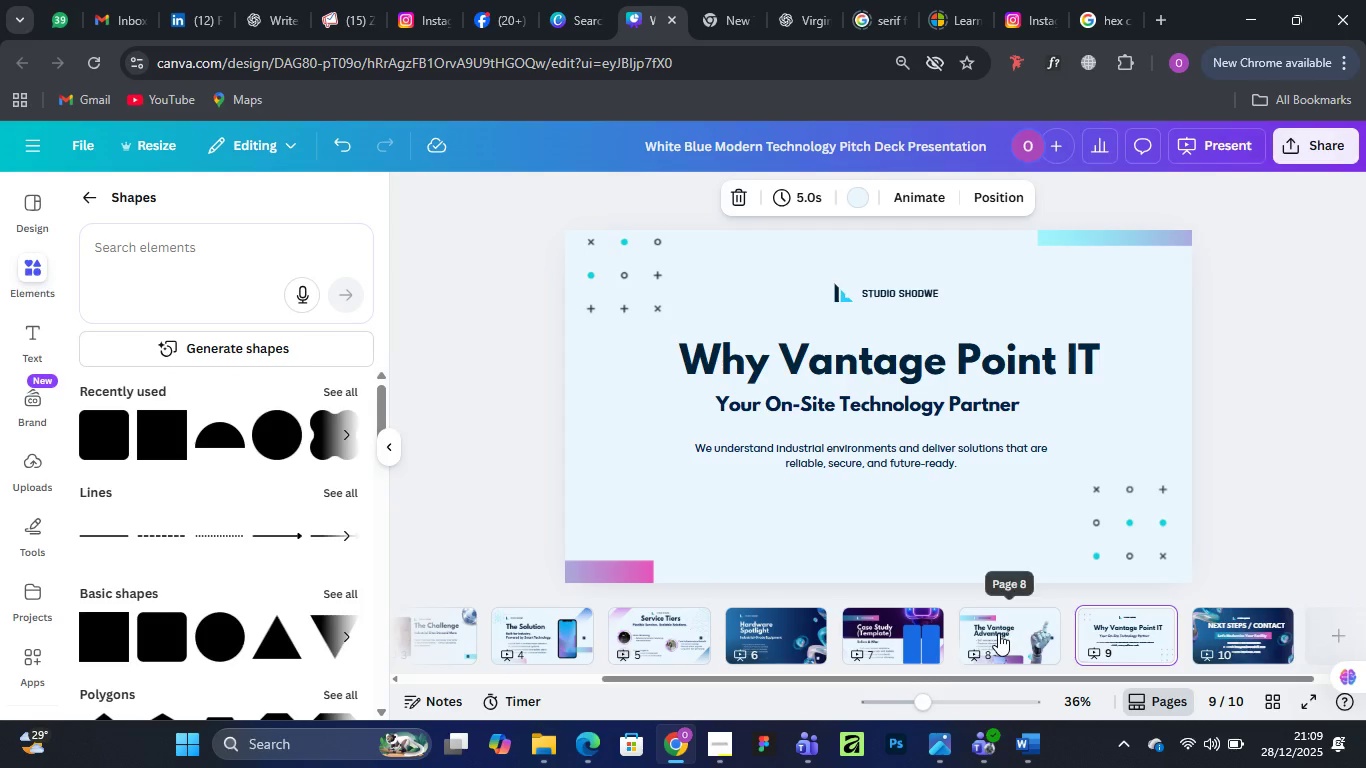 
left_click([998, 633])
 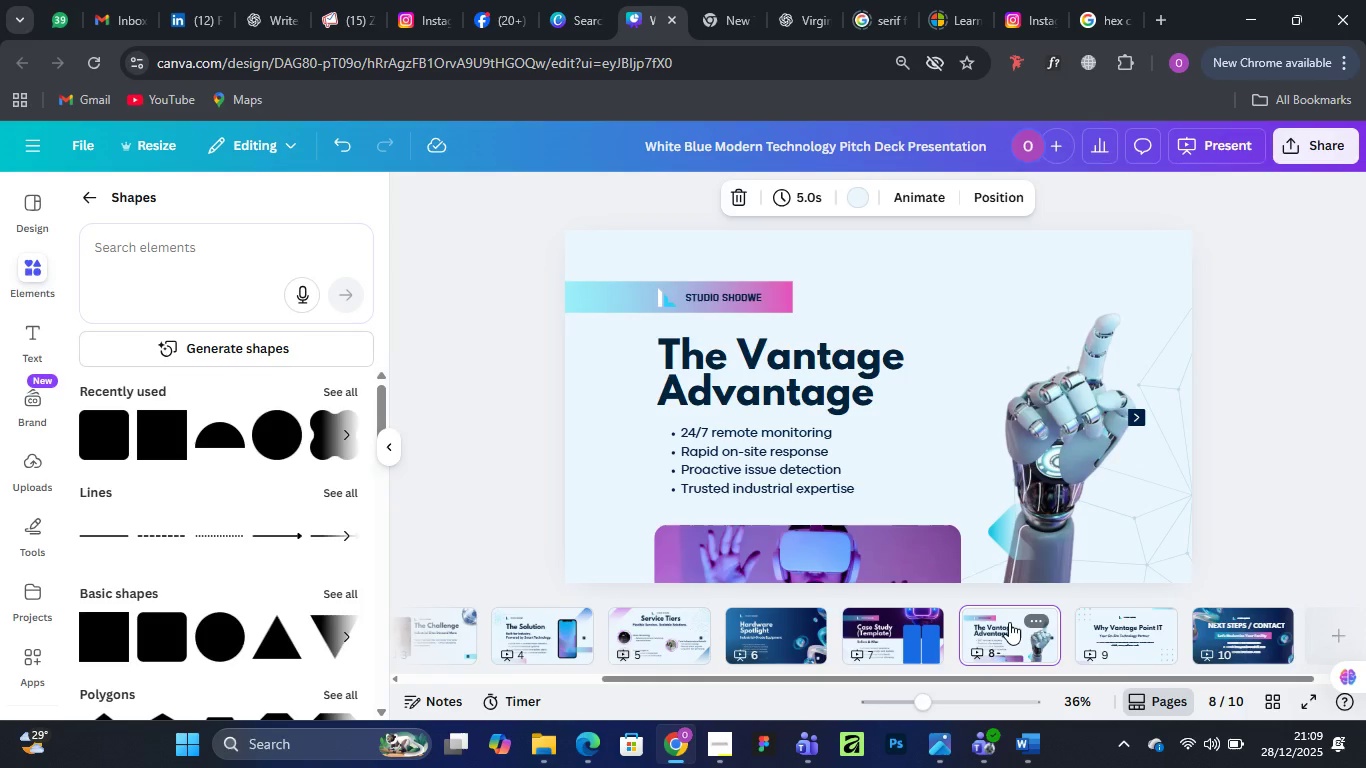 
wait(36.5)
 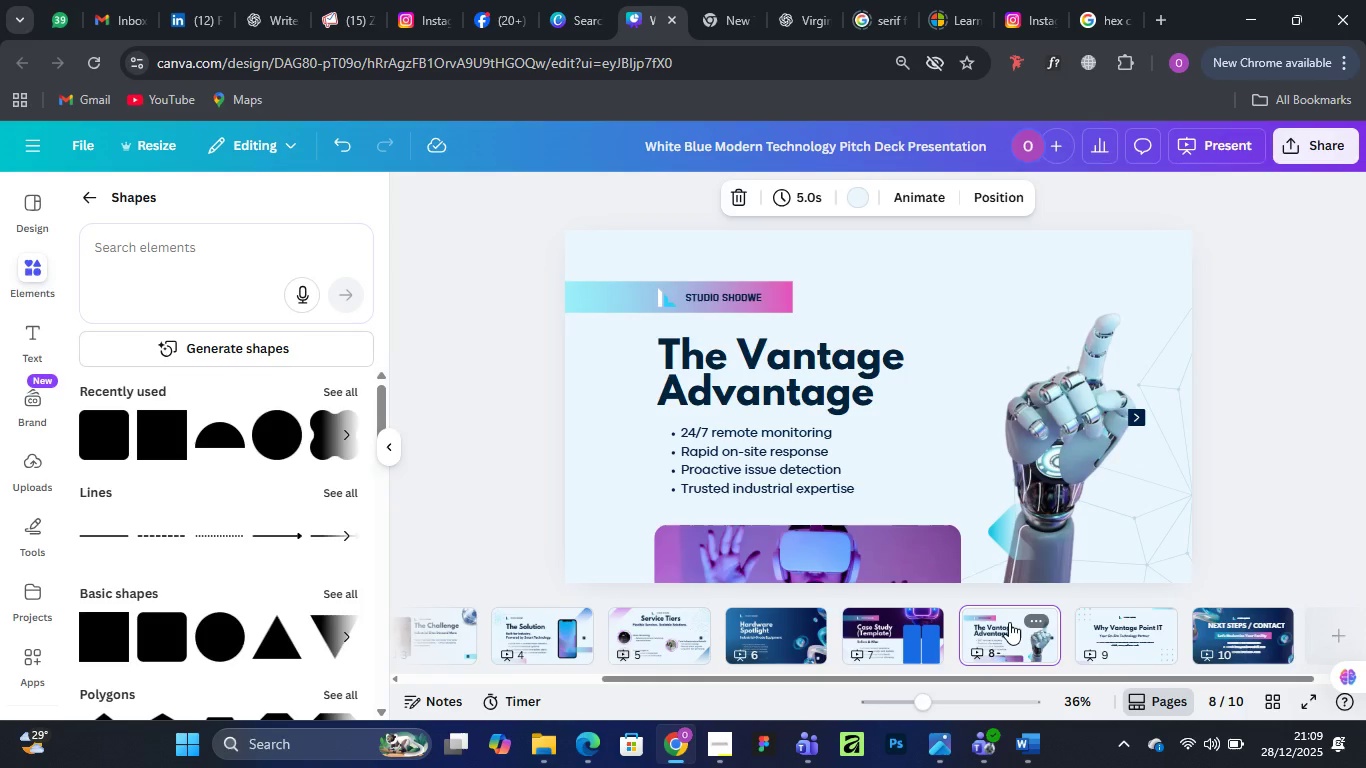 
scroll: coordinate [817, 513], scroll_direction: down, amount: 5.0
 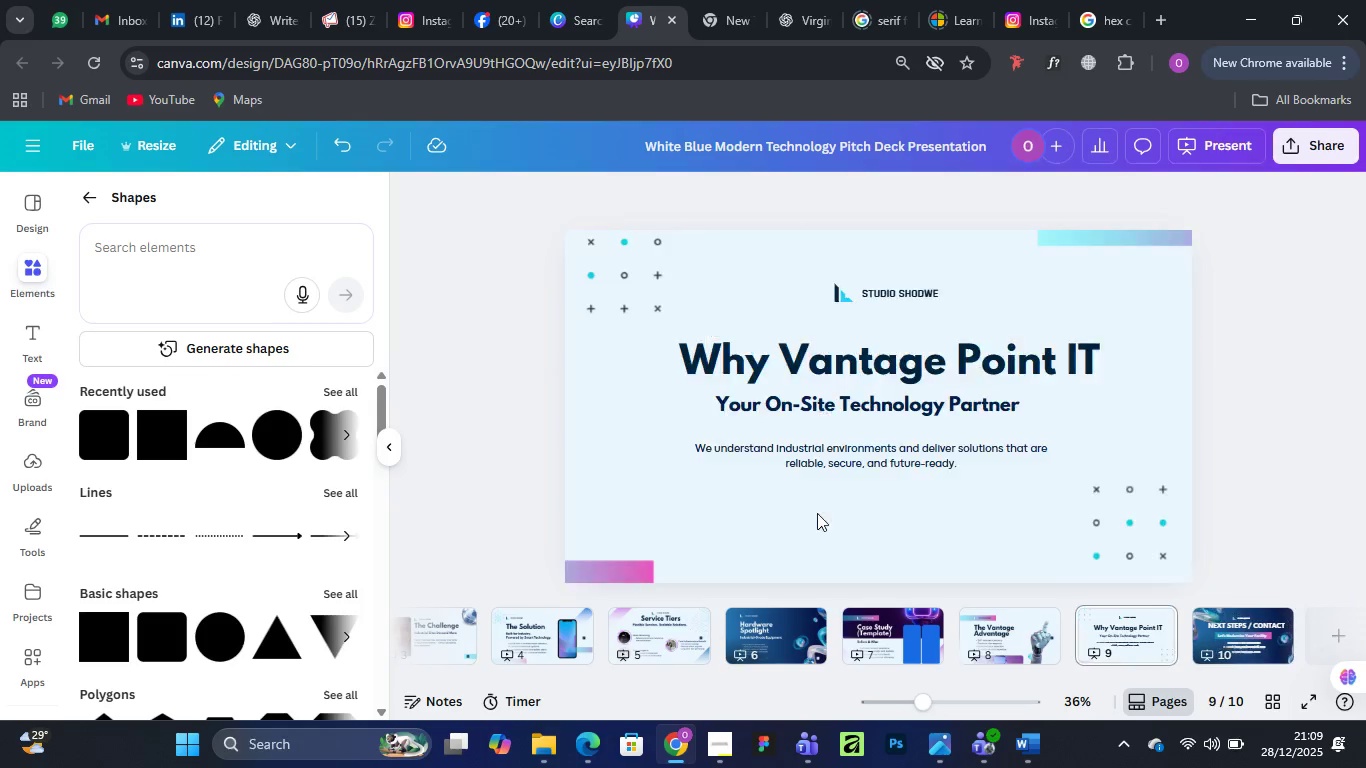 
scroll: coordinate [817, 513], scroll_direction: up, amount: 7.0
 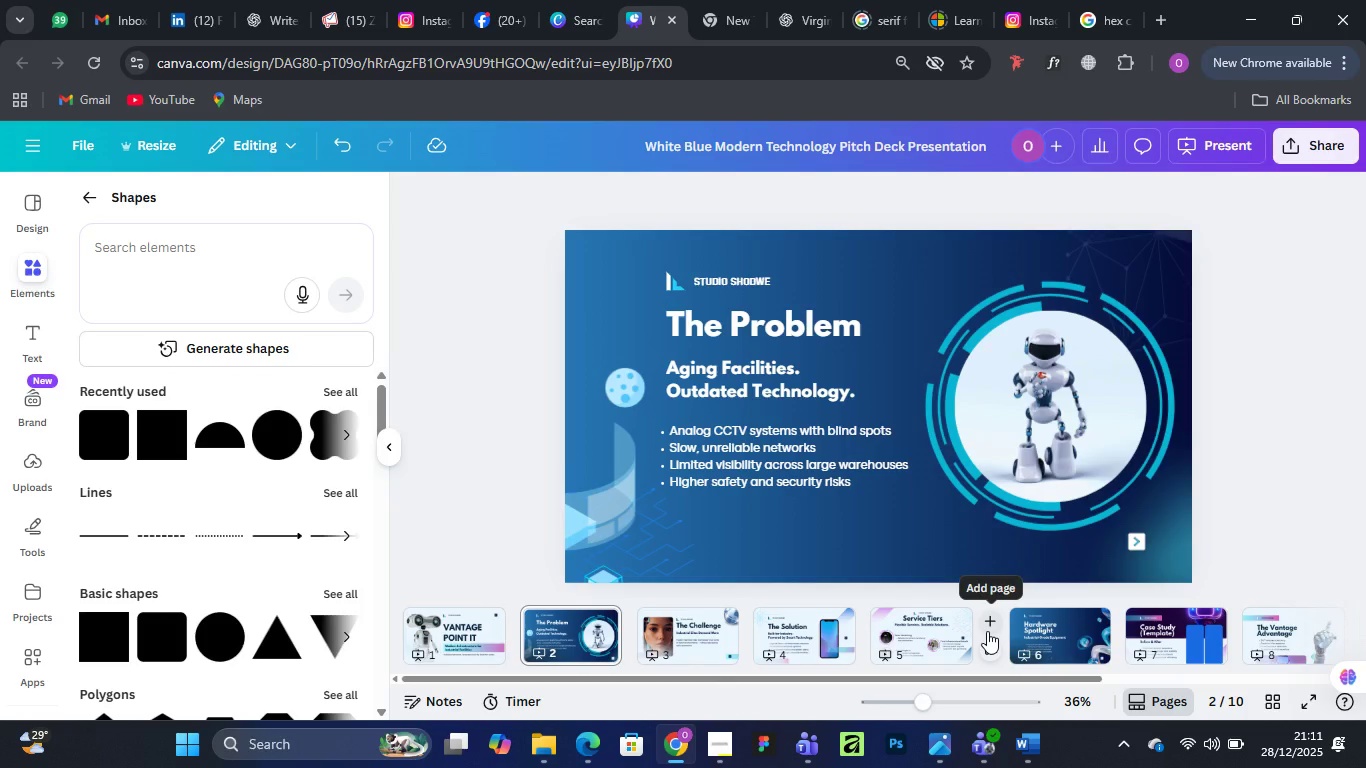 
wait(66.81)
 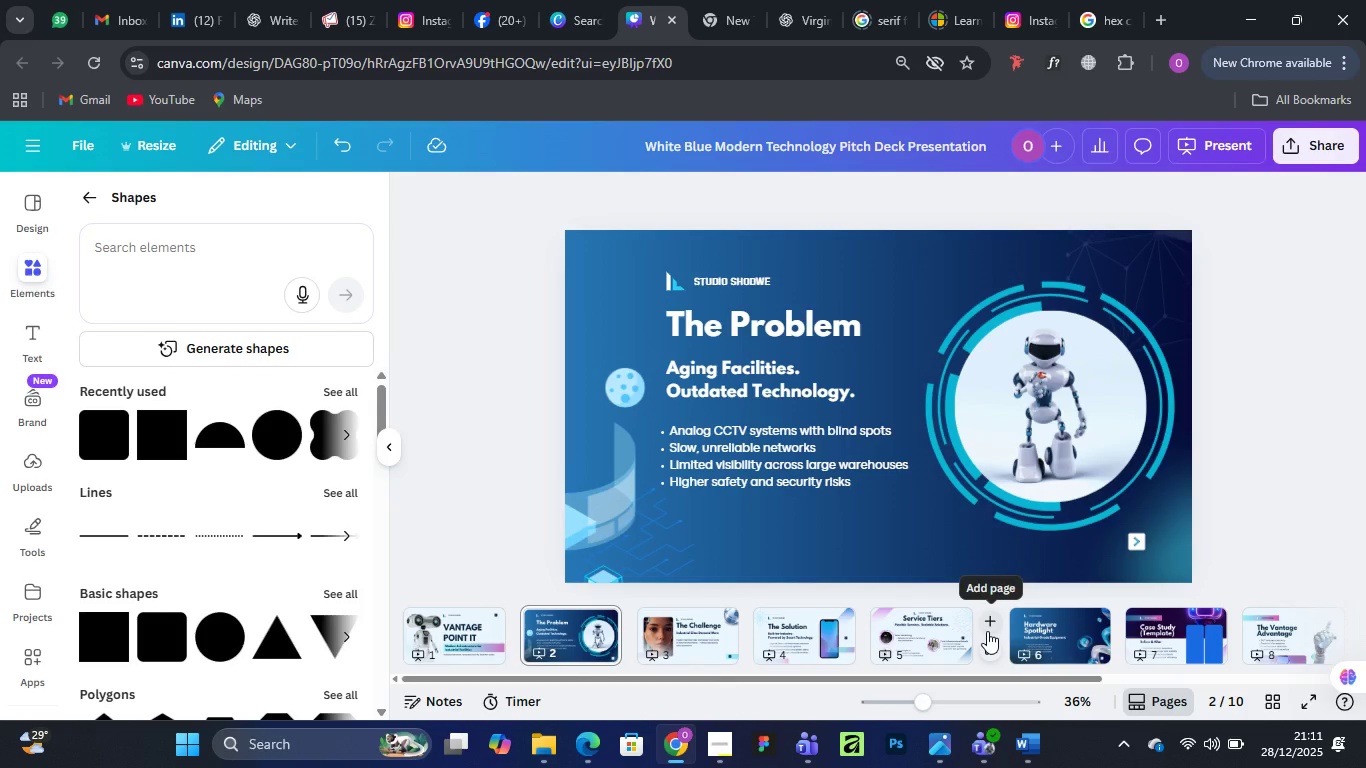 
left_click([513, 356])
 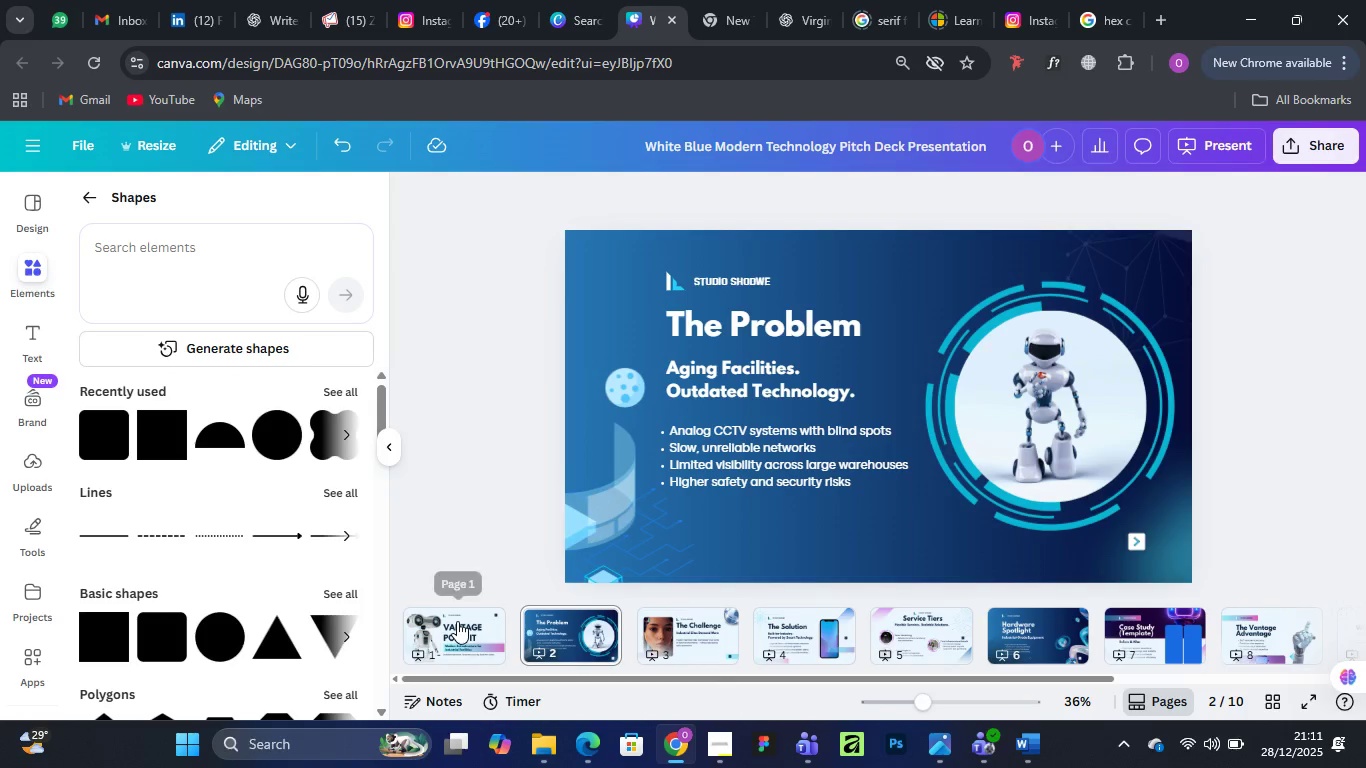 
left_click([457, 621])
 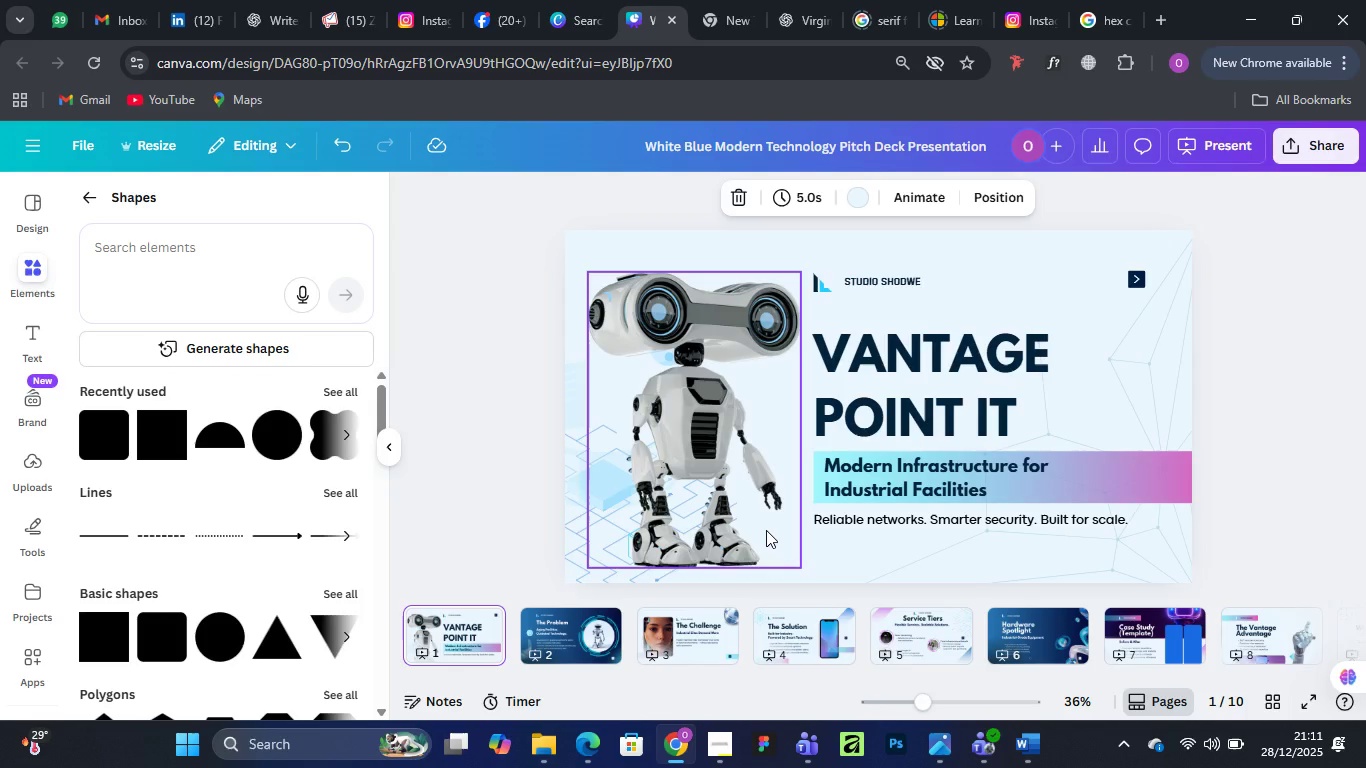 
wait(42.12)
 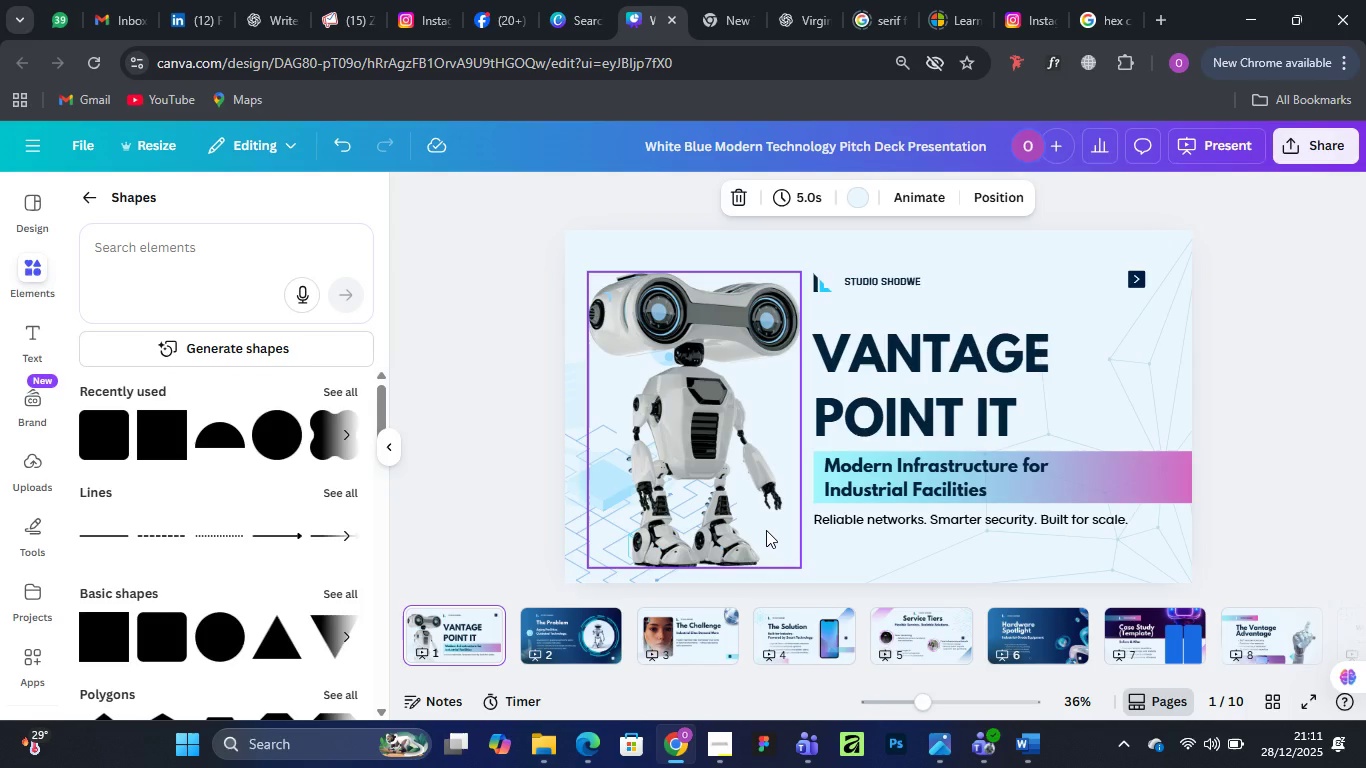 
left_click([565, 624])
 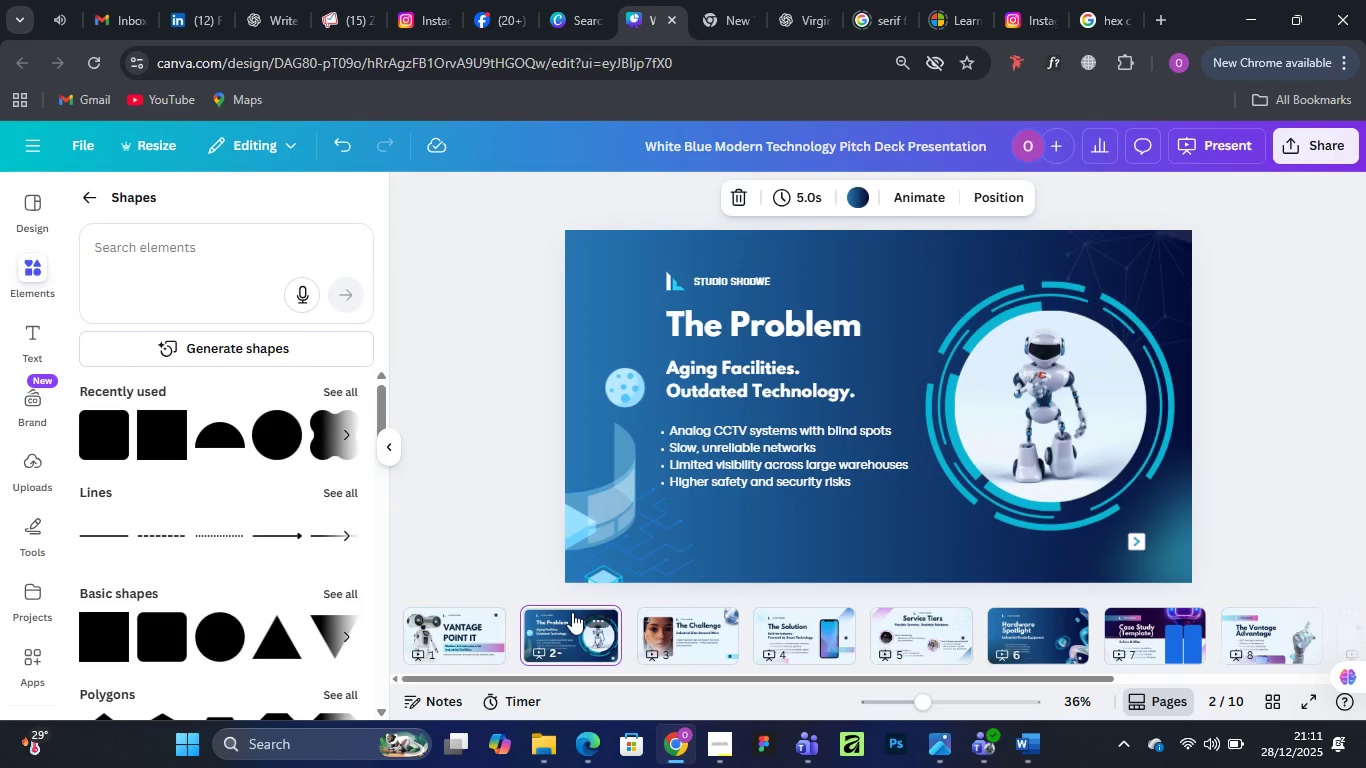 
wait(9.88)
 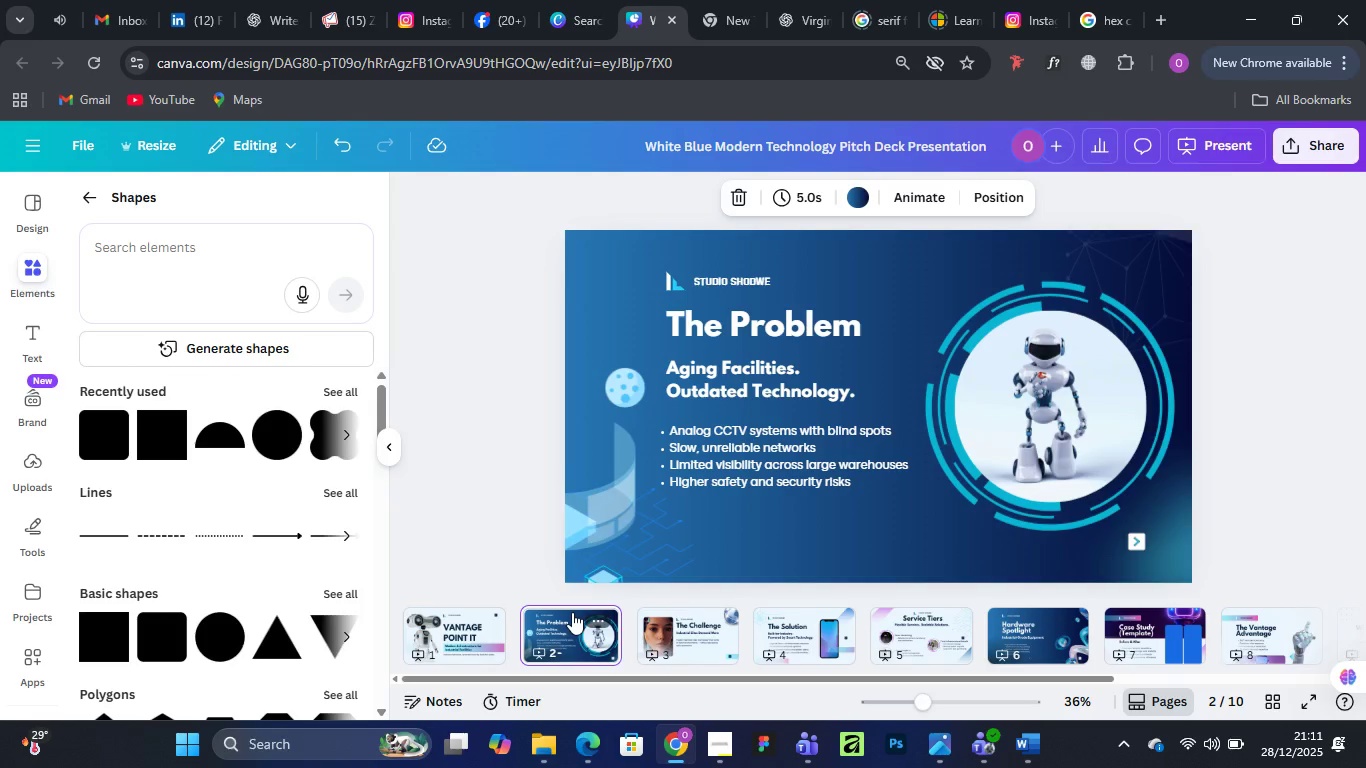 
left_click([693, 628])
 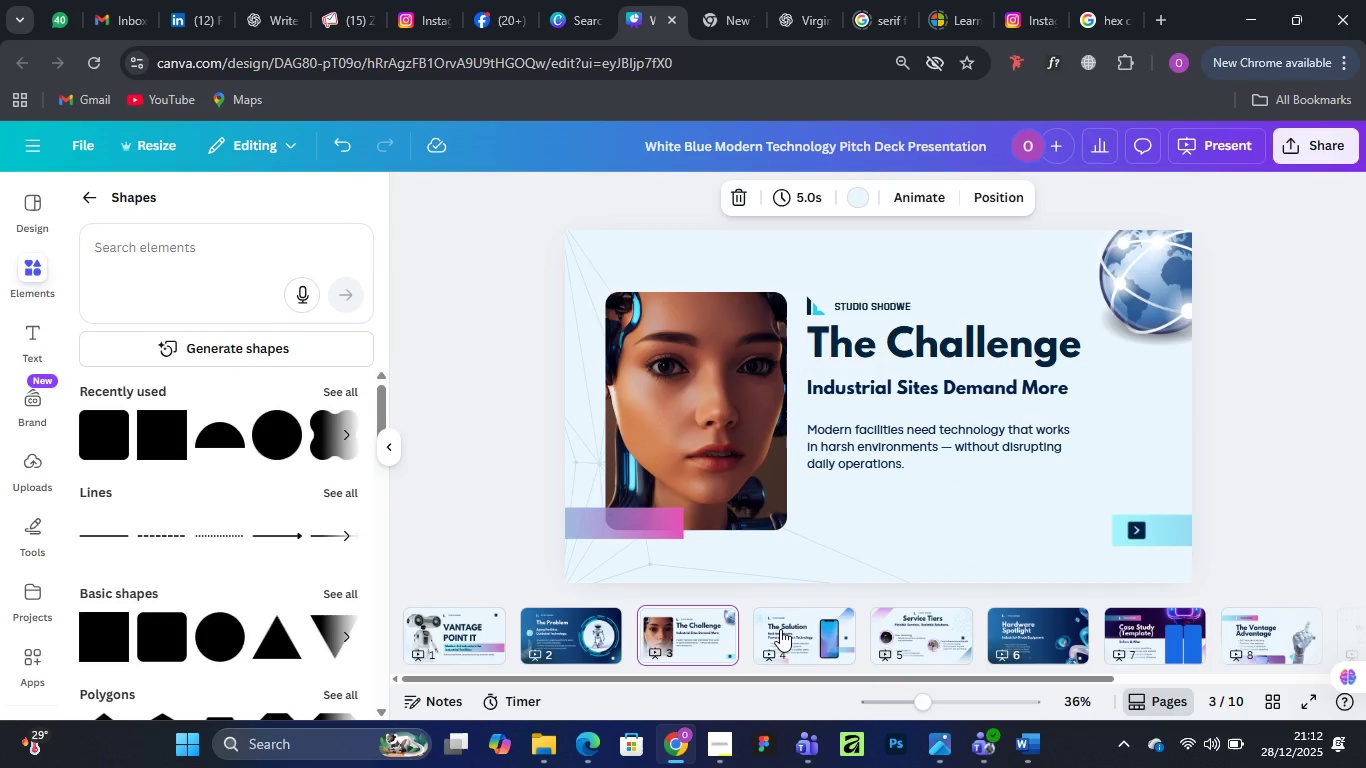 
mouse_move([749, 629])
 